 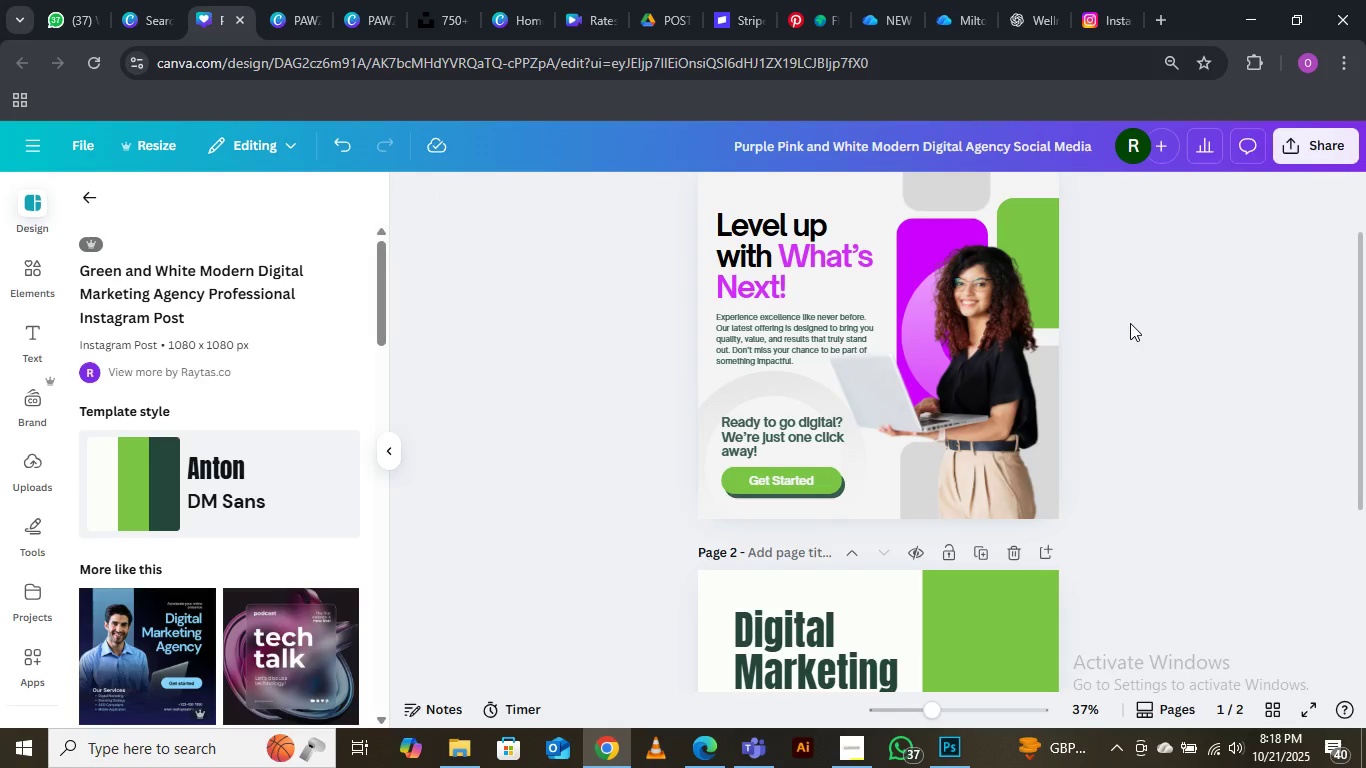 
left_click([759, 226])
 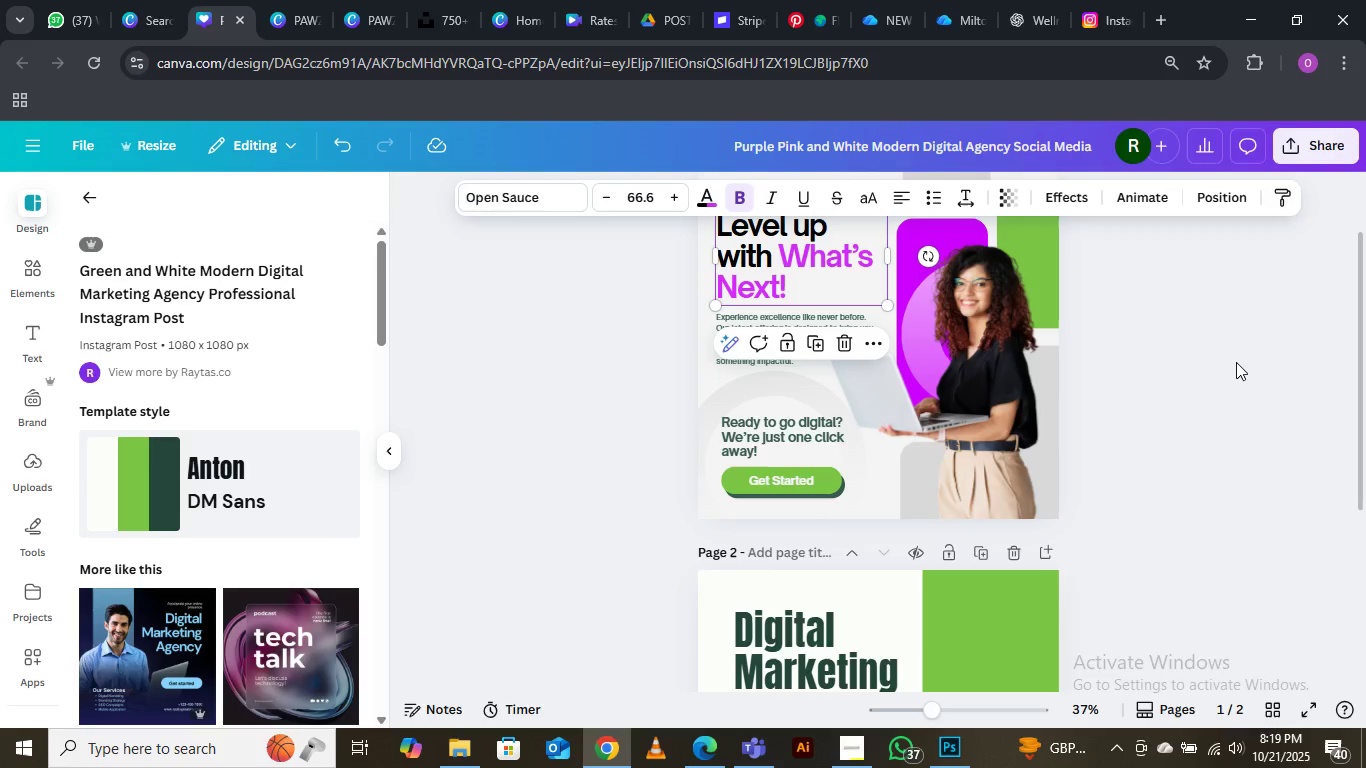 
left_click([1236, 362])
 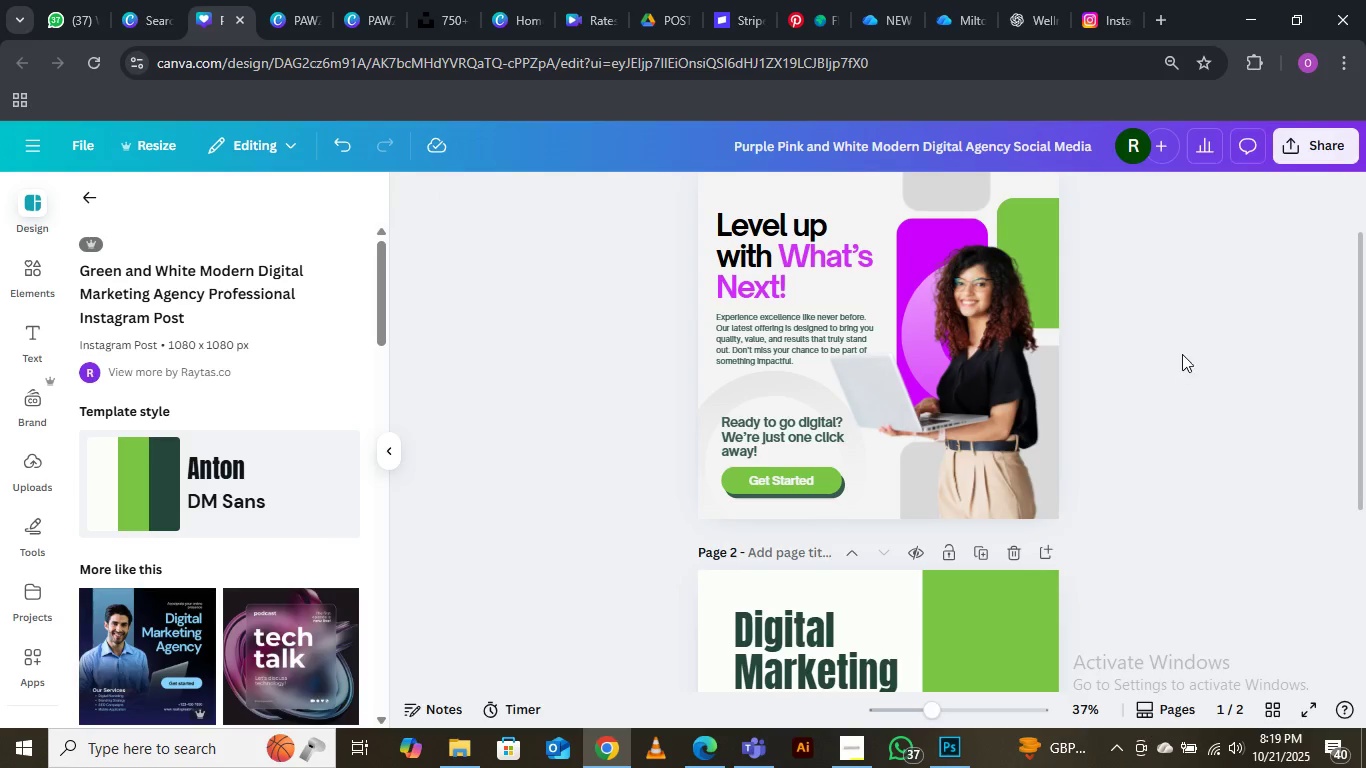 
scroll: coordinate [1193, 395], scroll_direction: up, amount: 1.0
 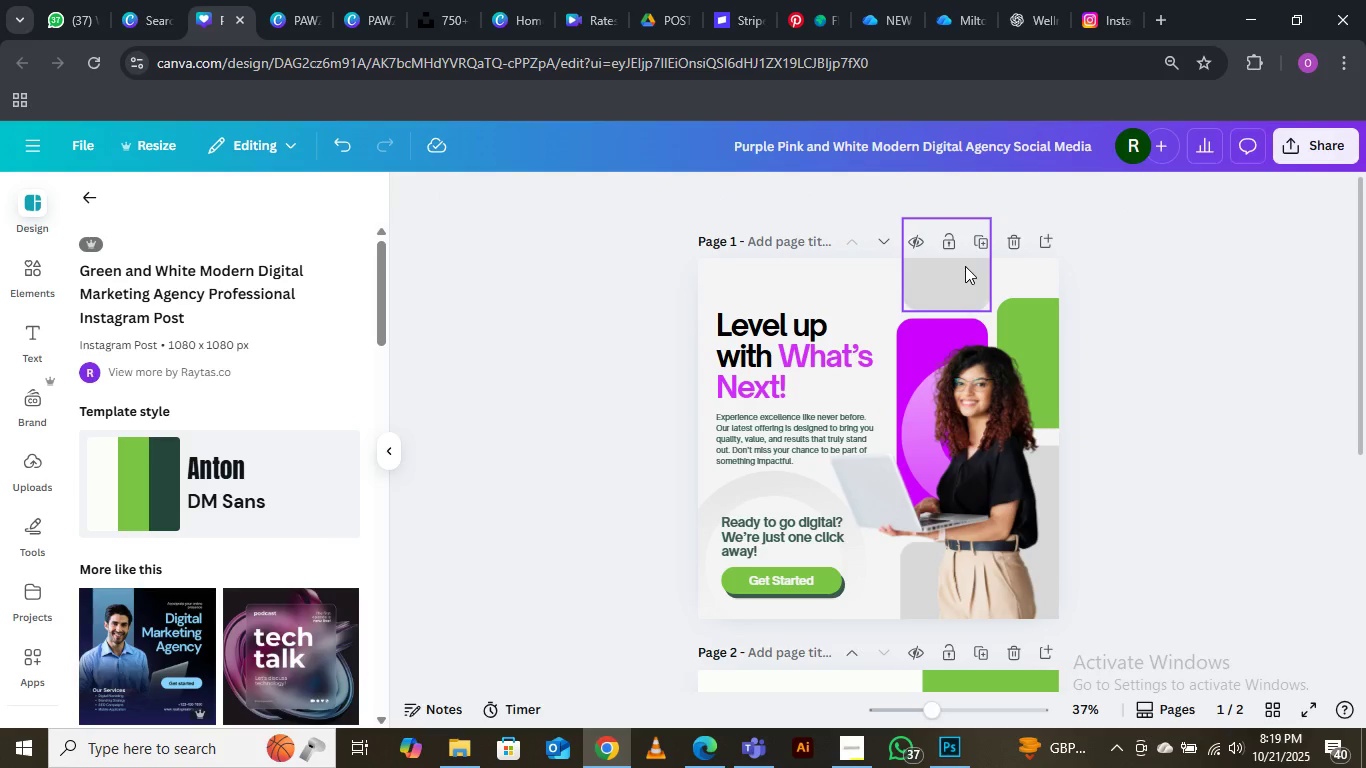 
left_click([965, 266])
 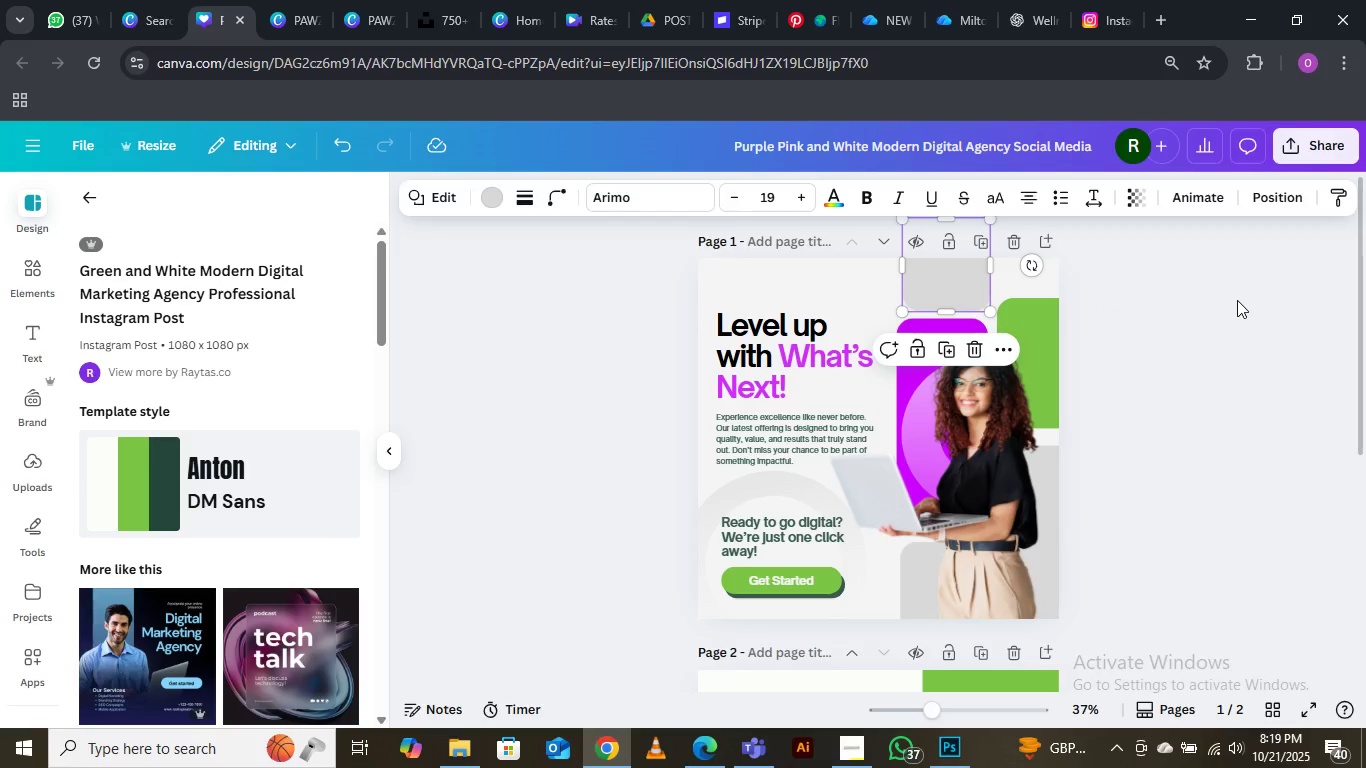 
left_click([1237, 300])
 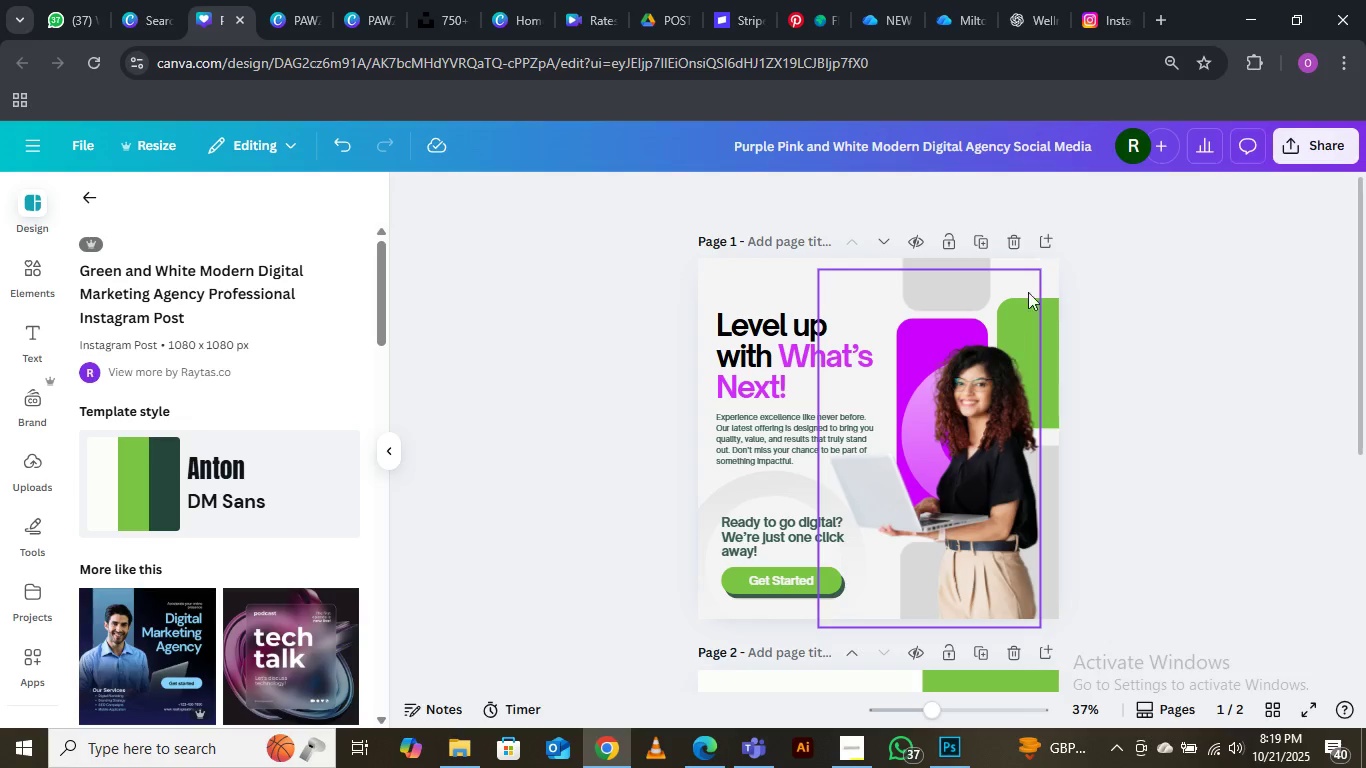 
left_click([1042, 272])
 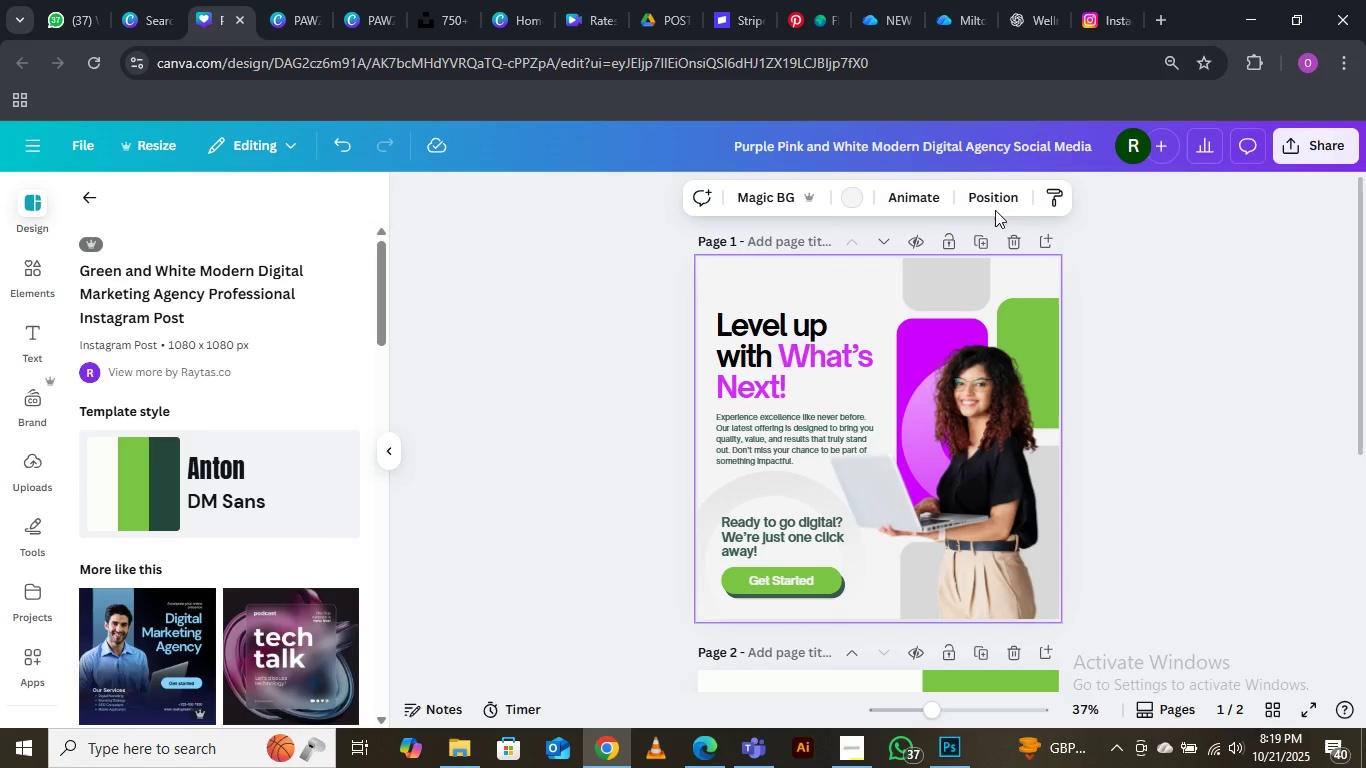 
left_click([987, 192])
 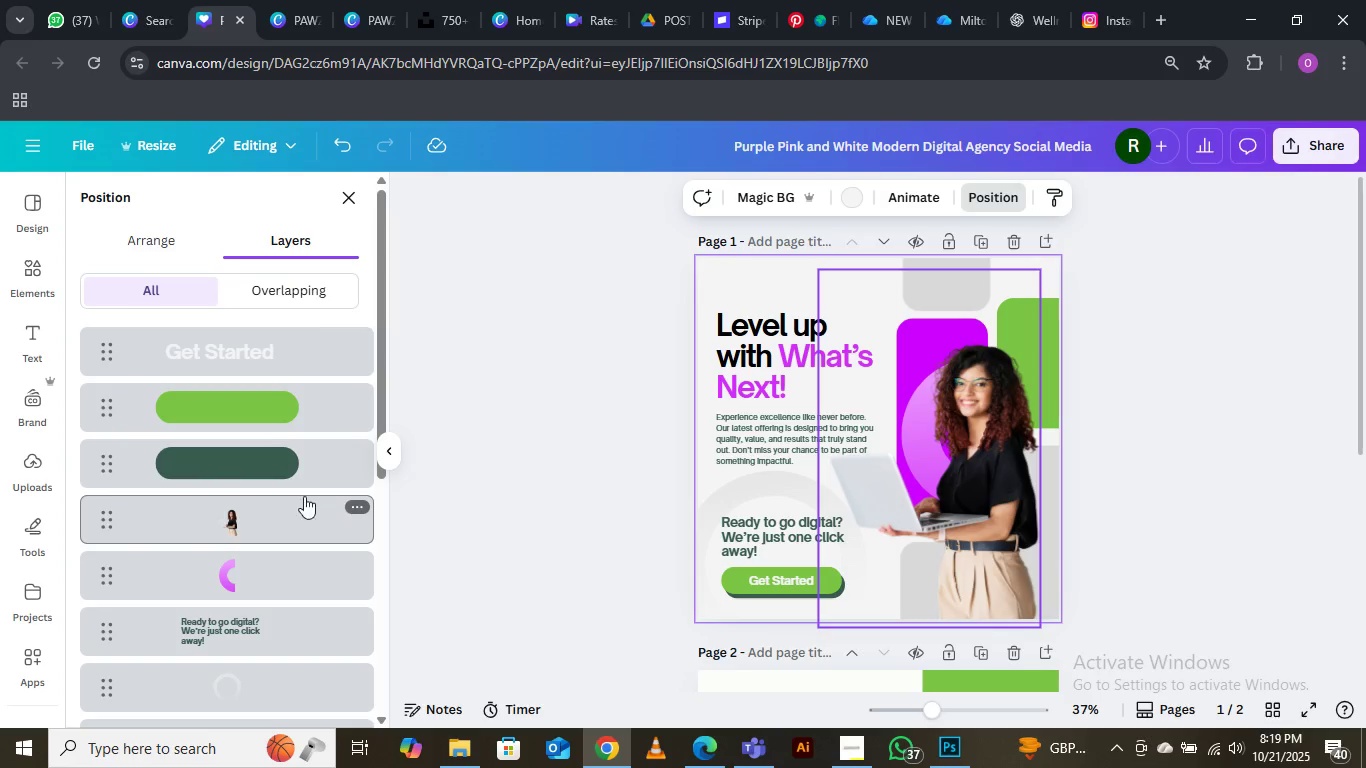 
scroll: coordinate [226, 589], scroll_direction: down, amount: 5.0
 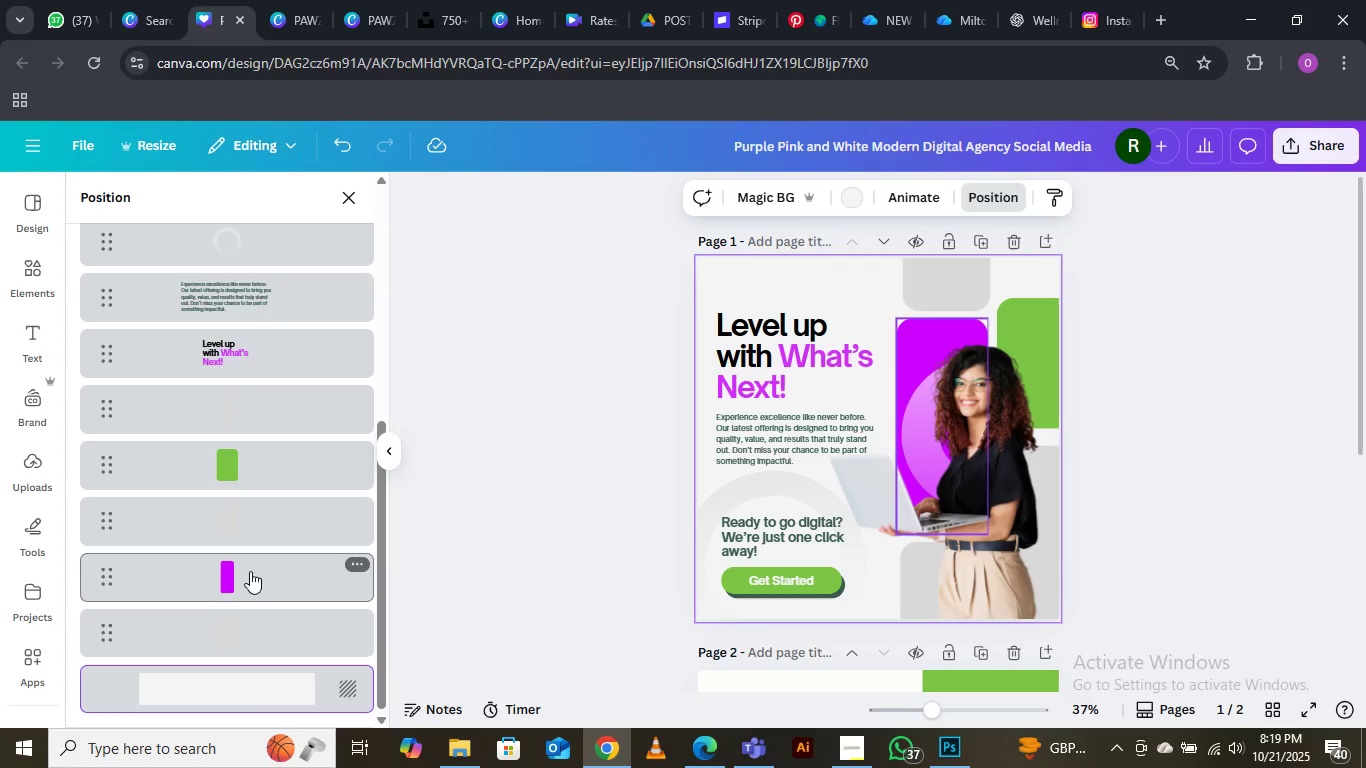 
left_click([250, 571])
 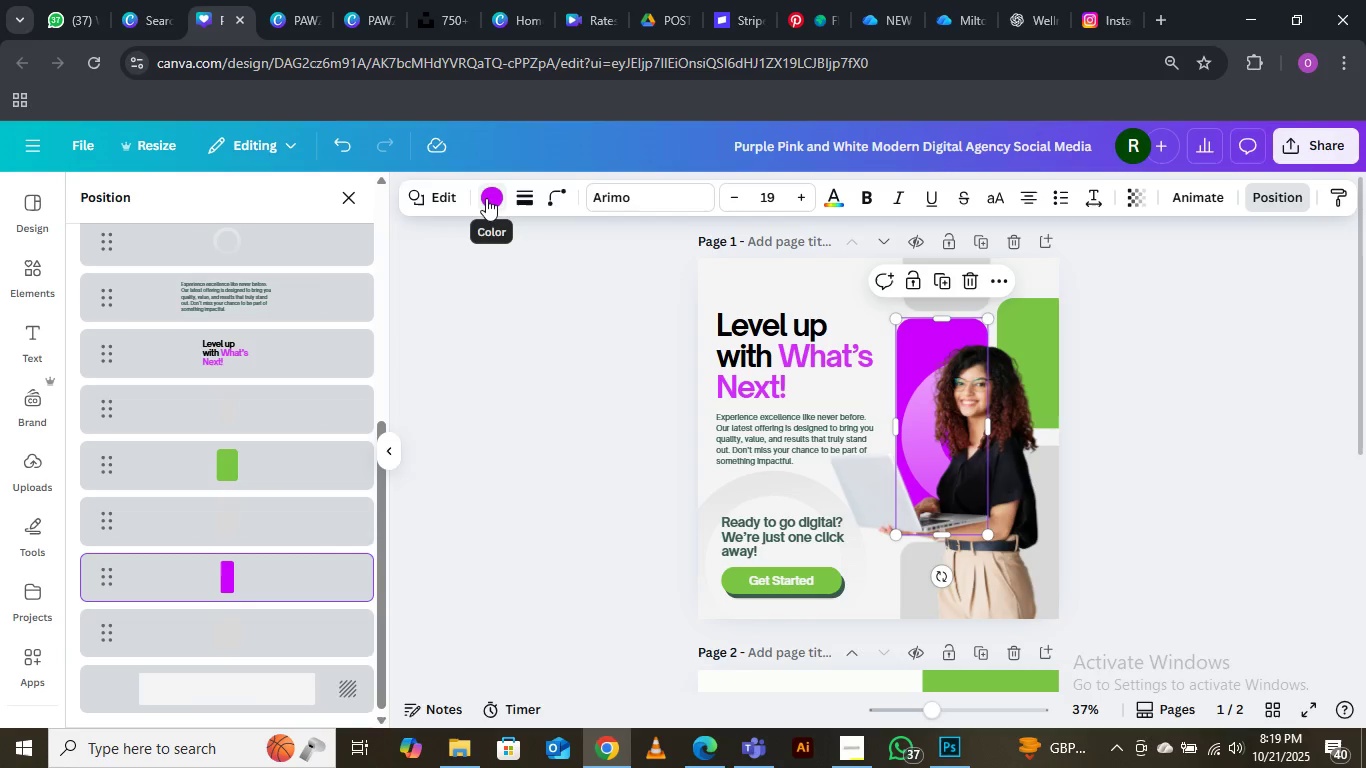 
left_click([490, 198])
 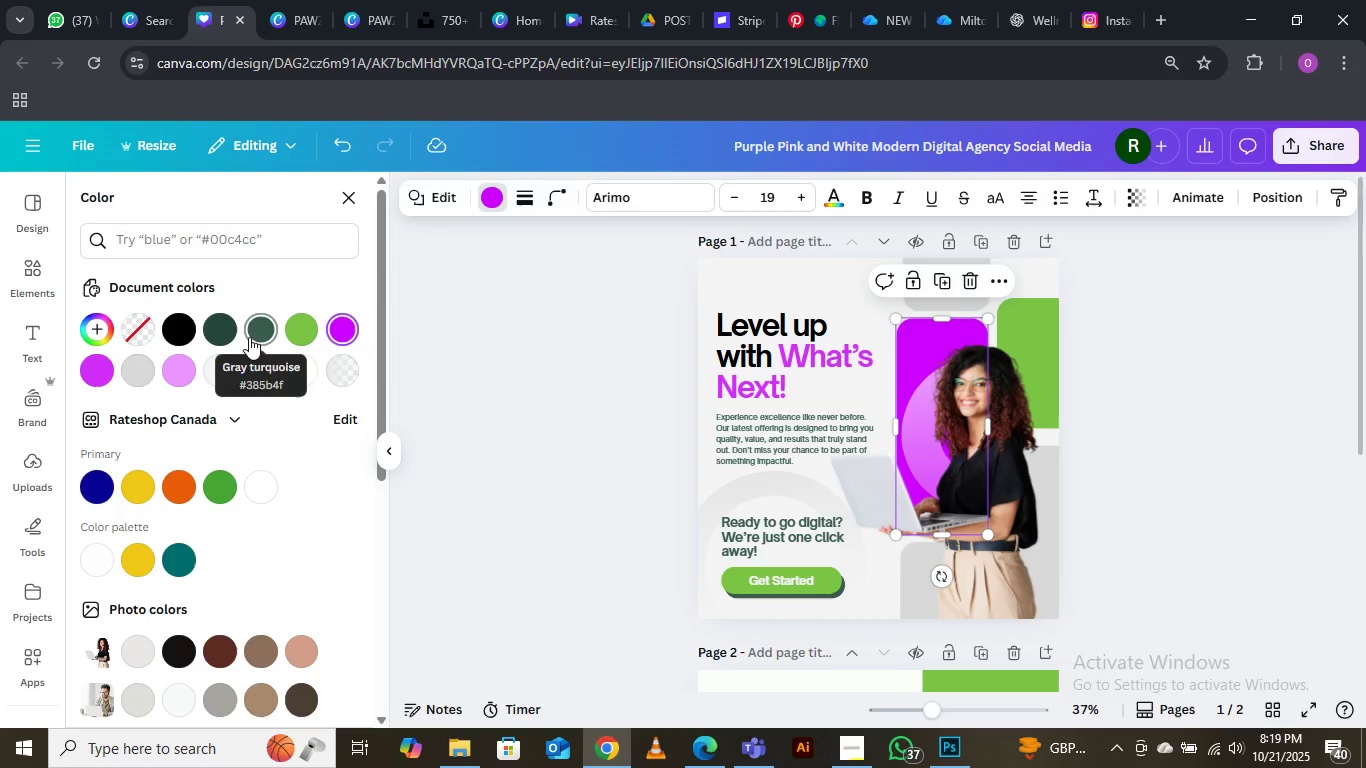 
left_click([259, 325])
 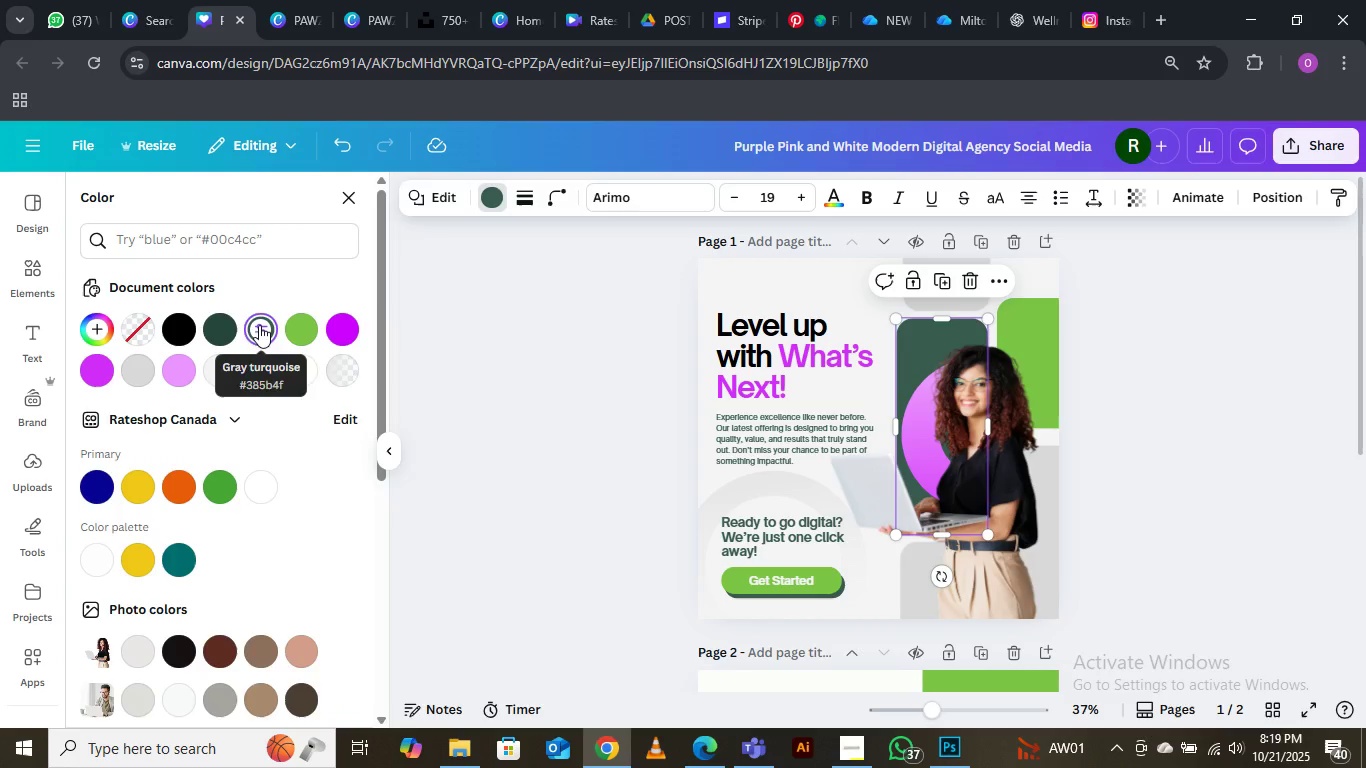 
wait(8.55)
 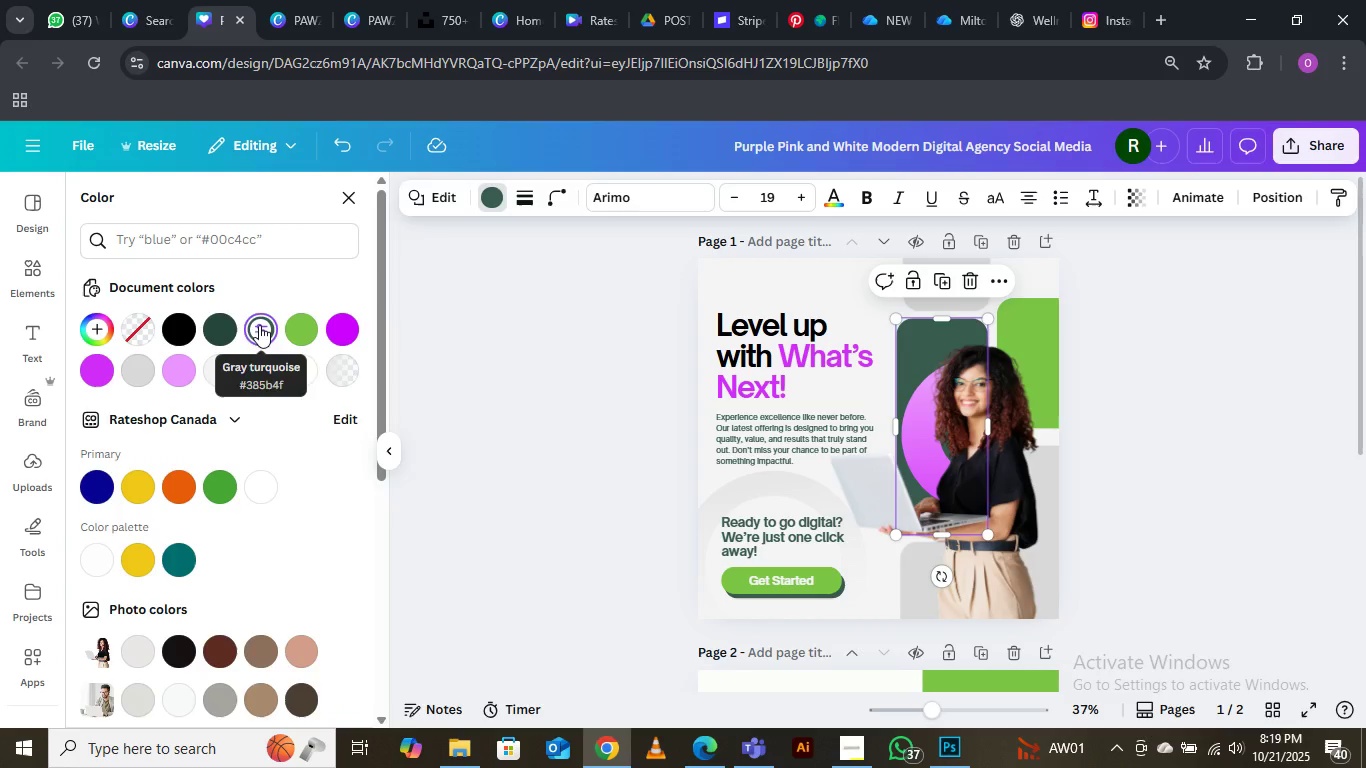 
left_click([1266, 193])
 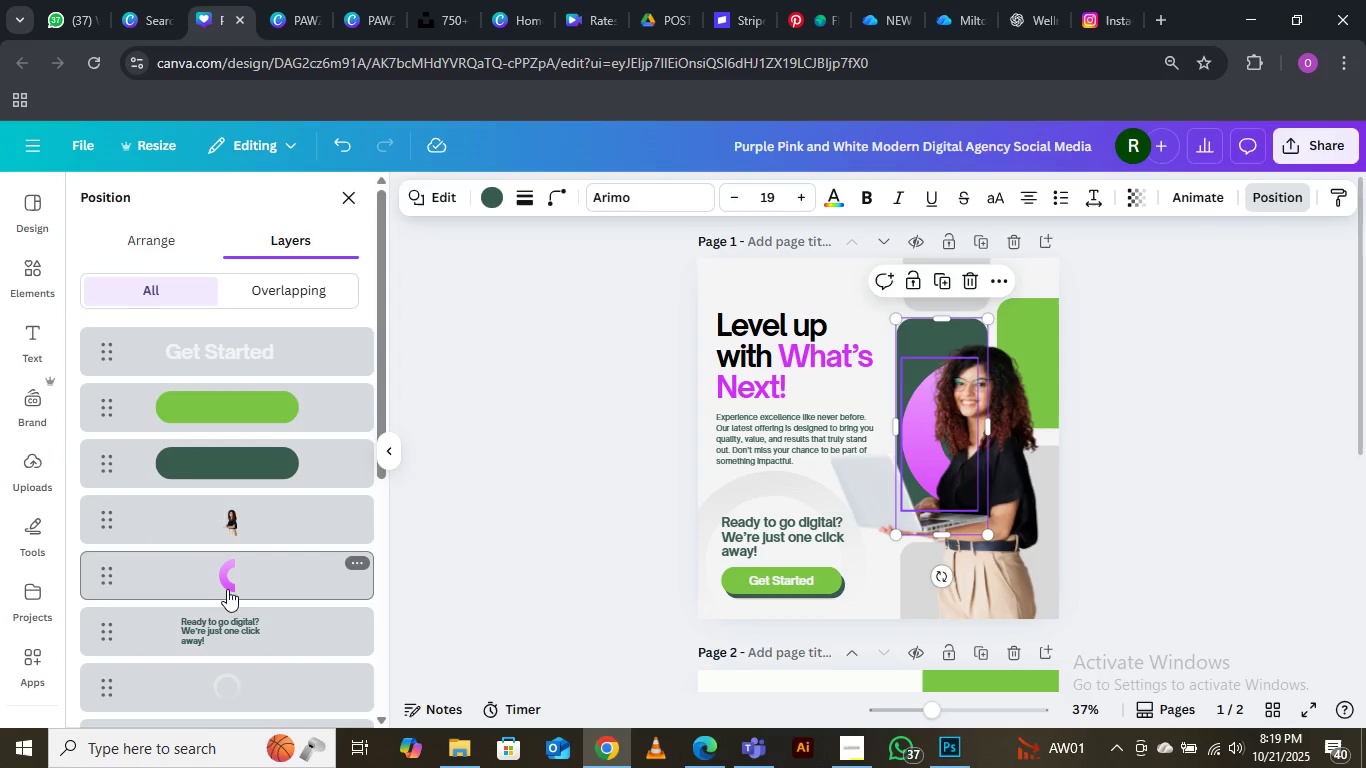 
left_click([227, 591])
 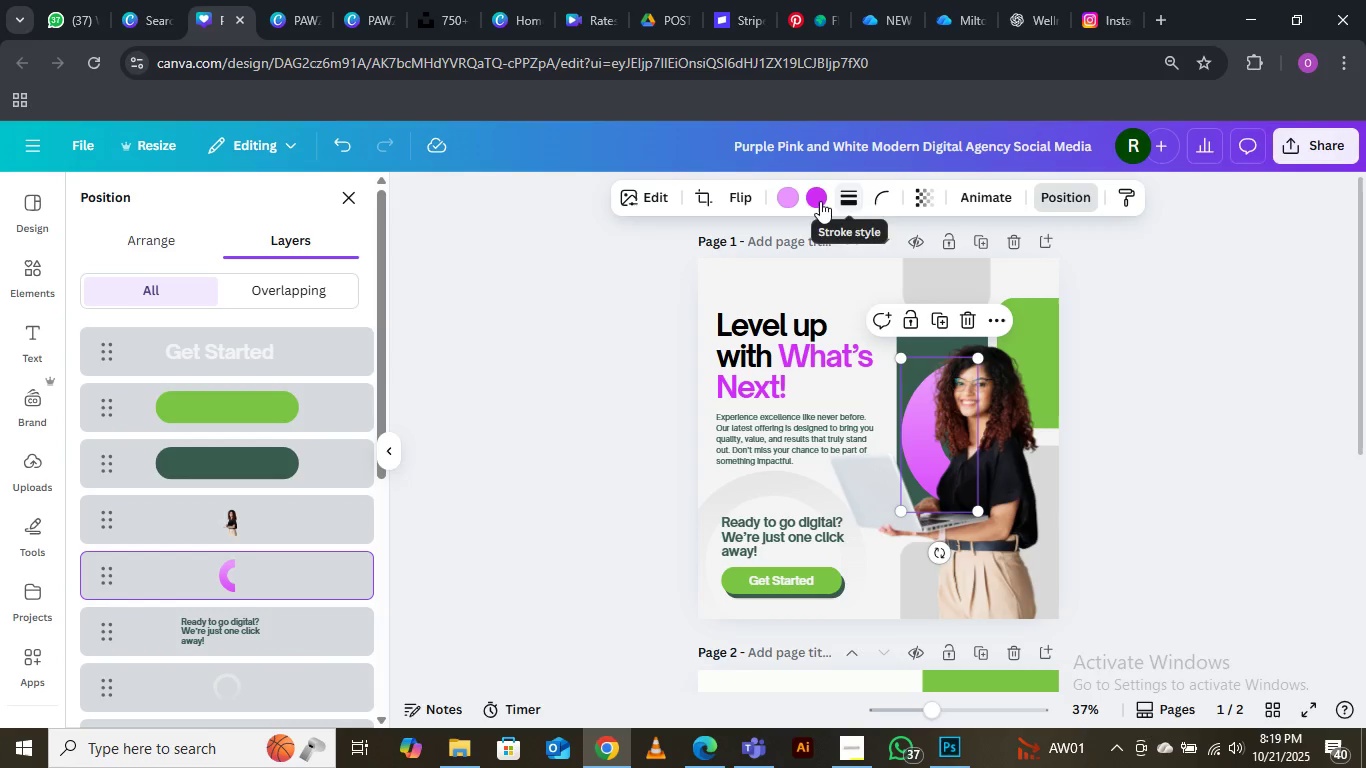 
left_click([820, 201])
 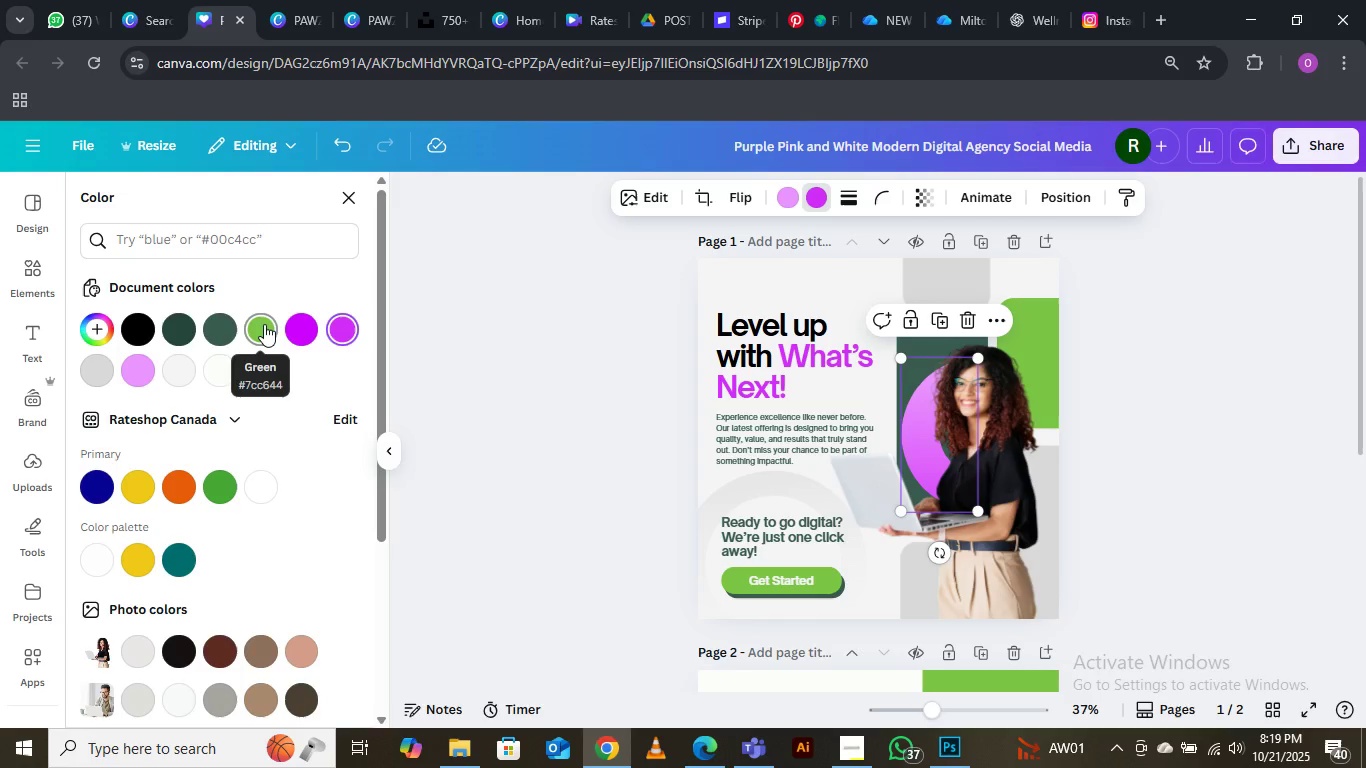 
left_click([265, 324])
 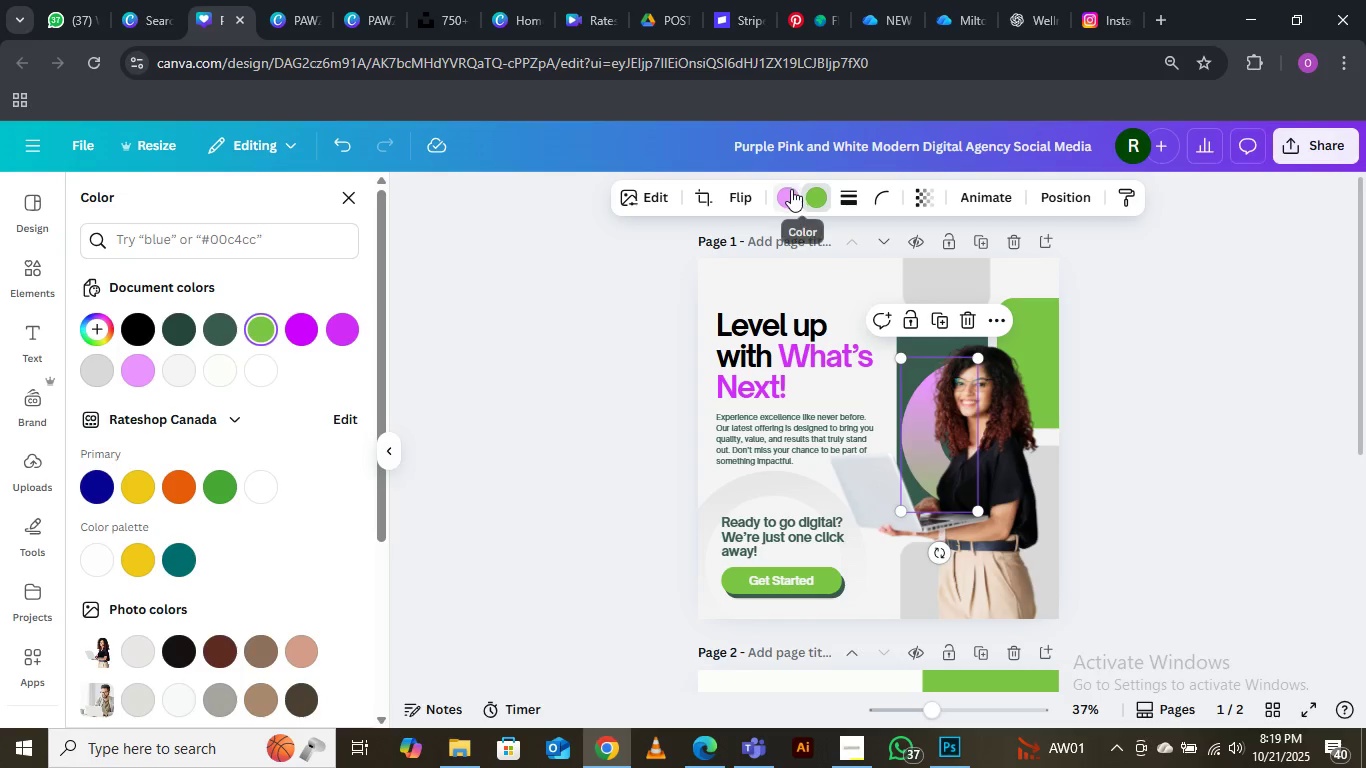 
left_click([790, 190])
 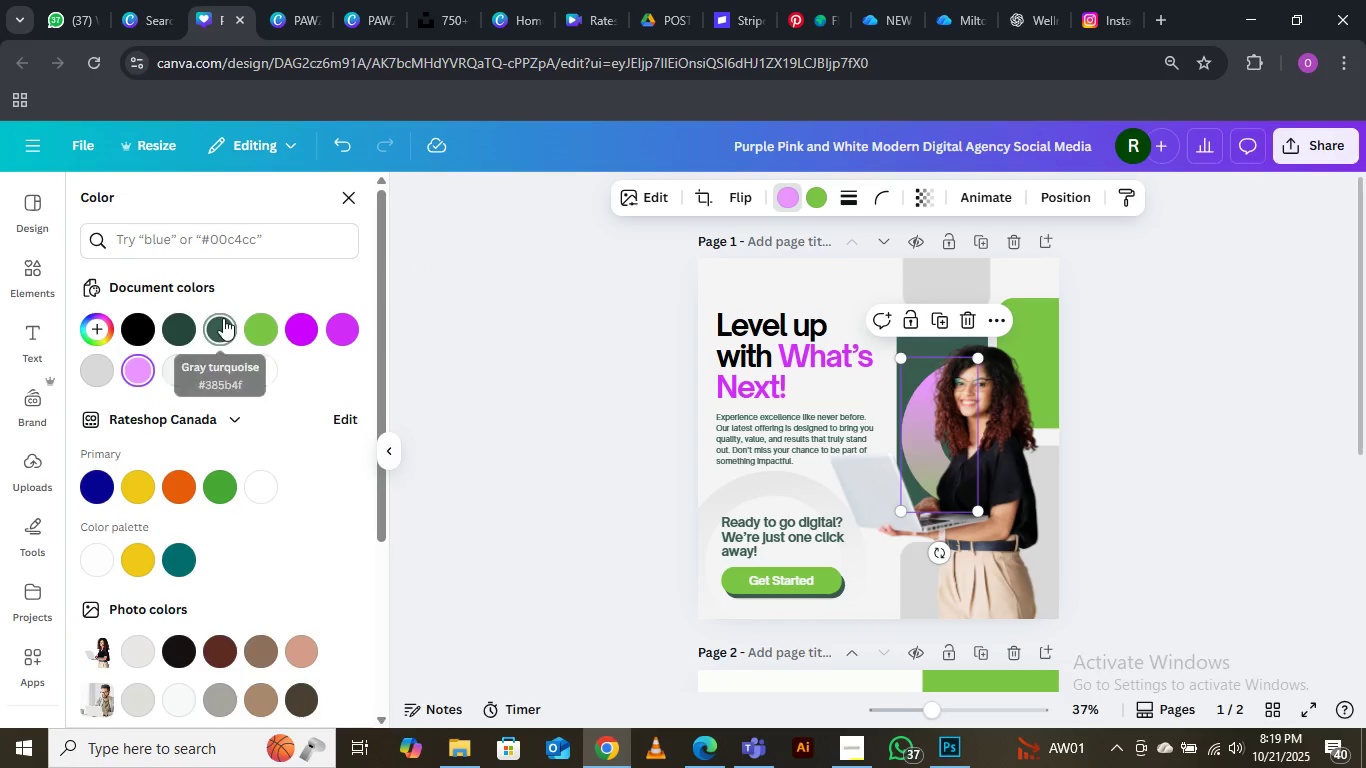 
left_click([223, 318])
 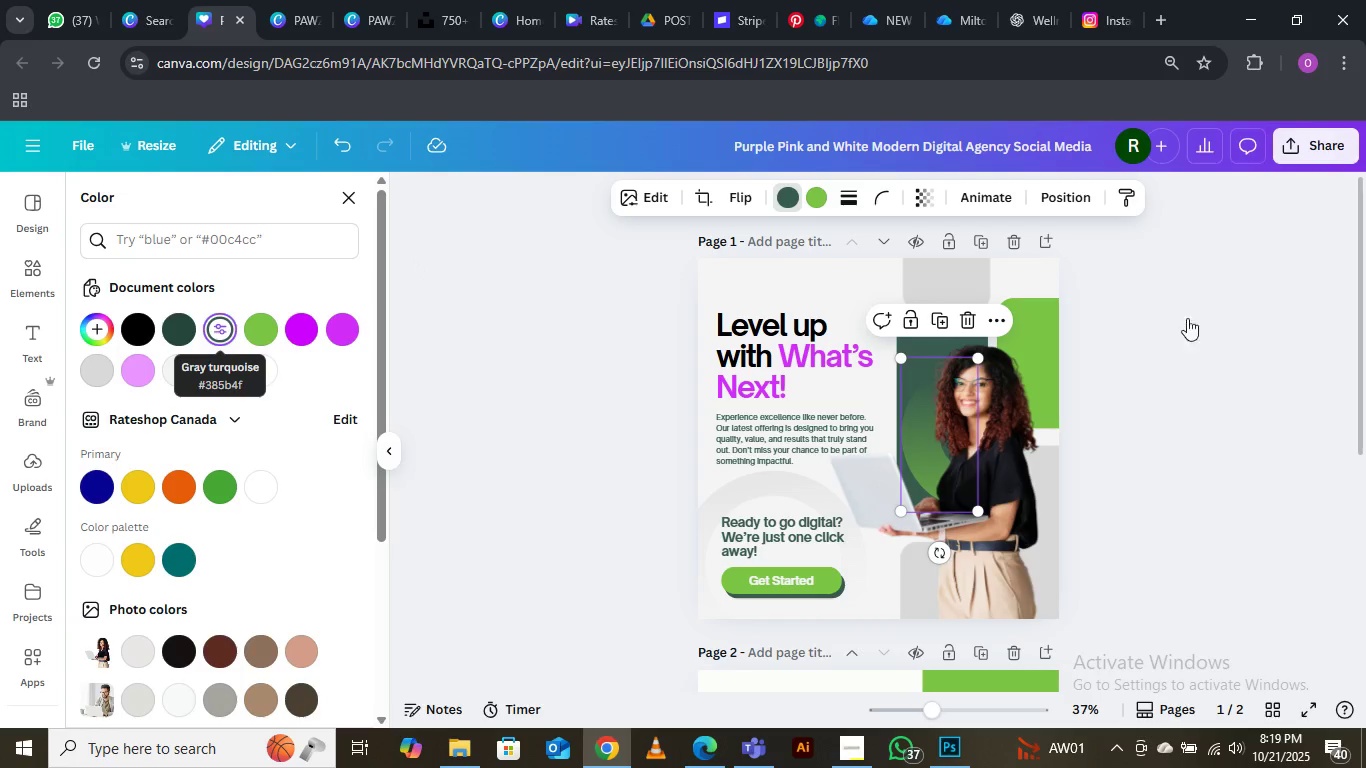 
left_click([1211, 317])
 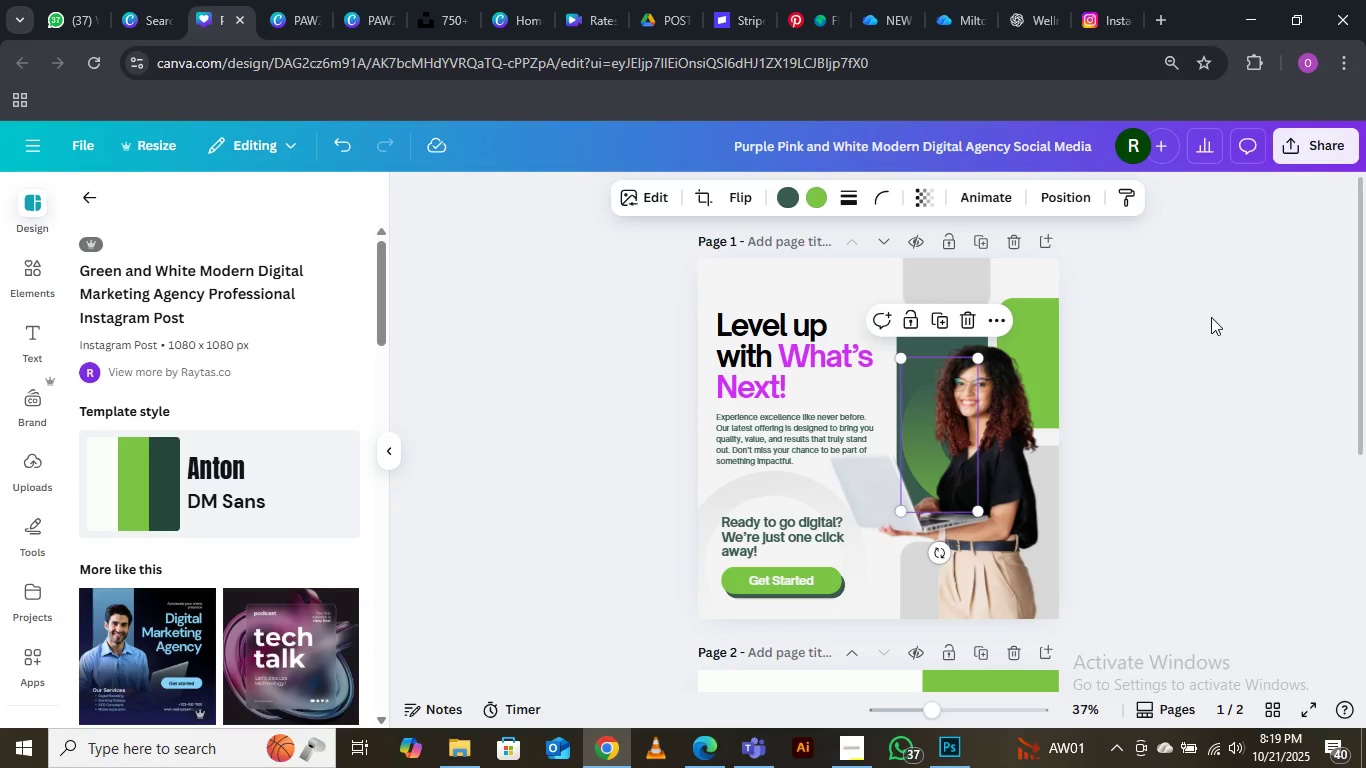 
left_click([1211, 317])
 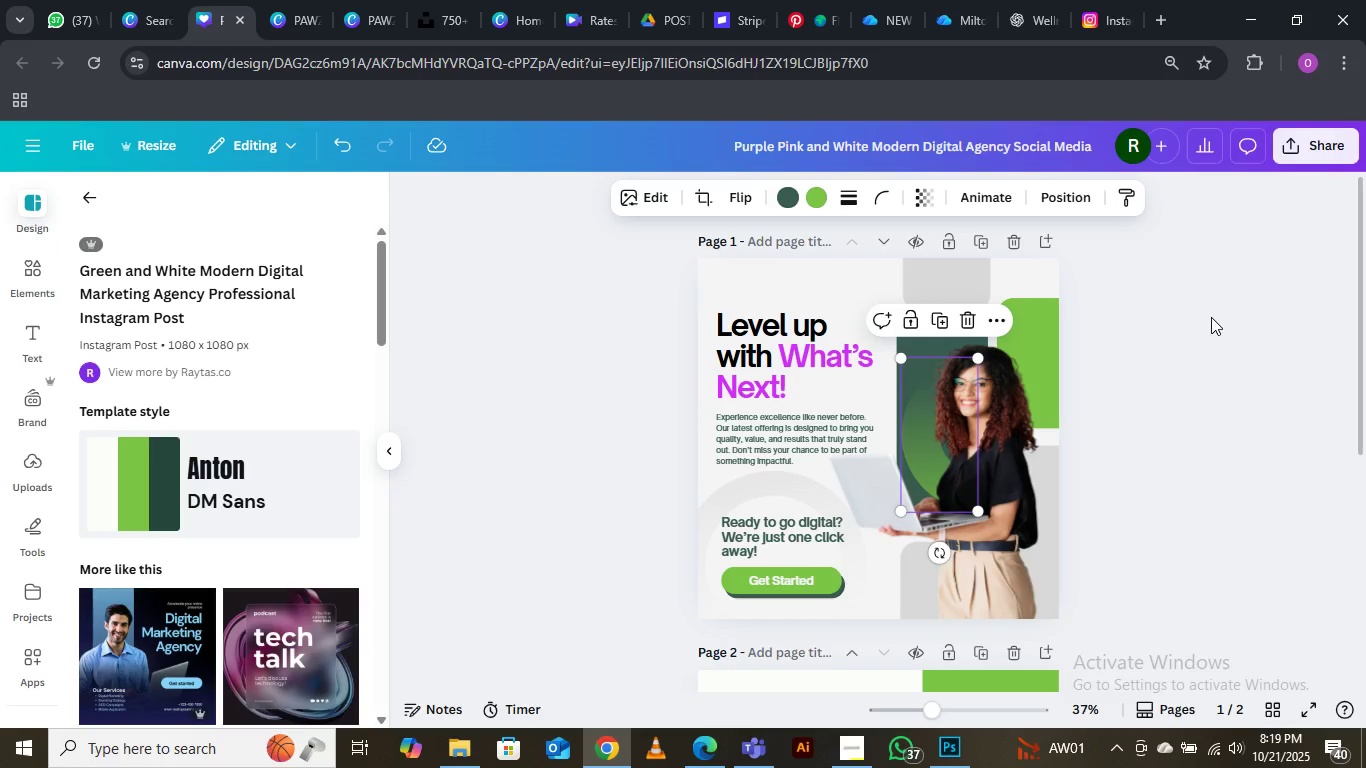 
left_click([1211, 317])
 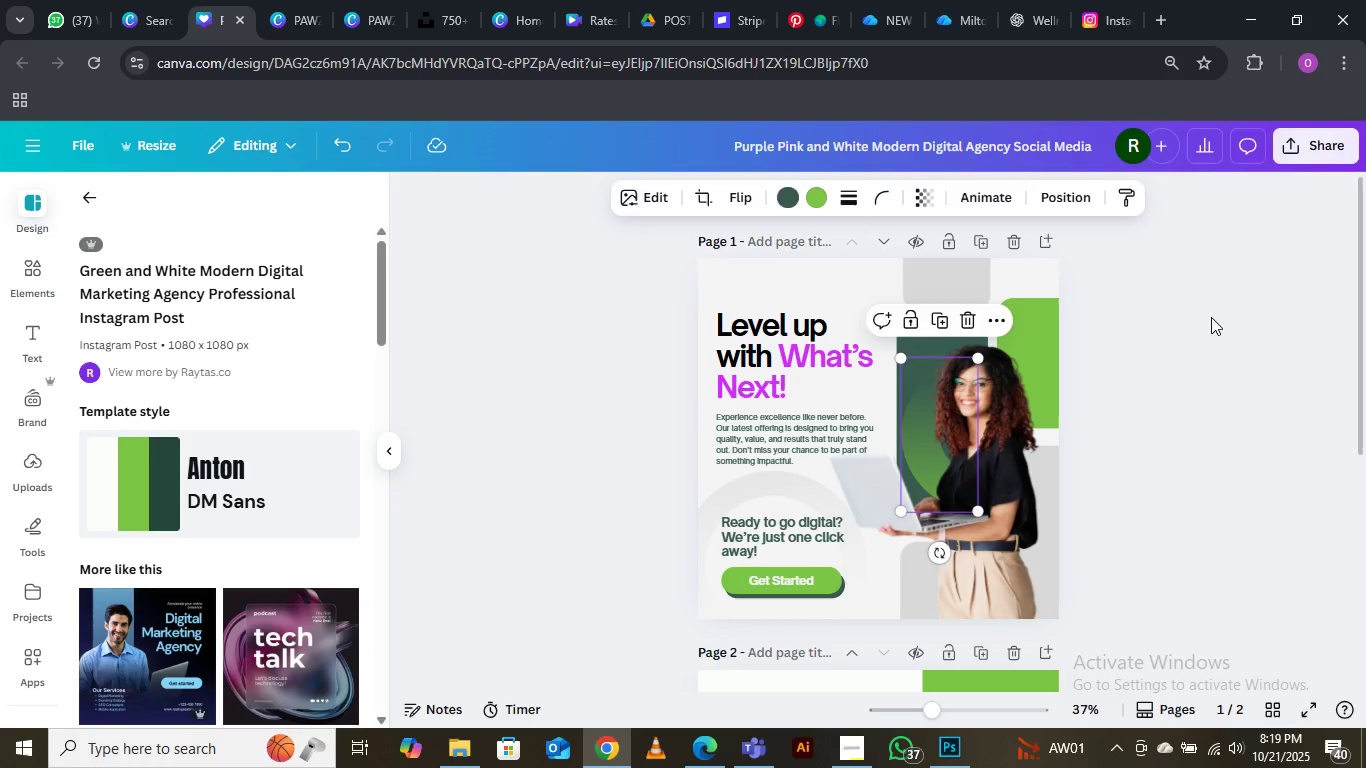 
left_click([1211, 317])
 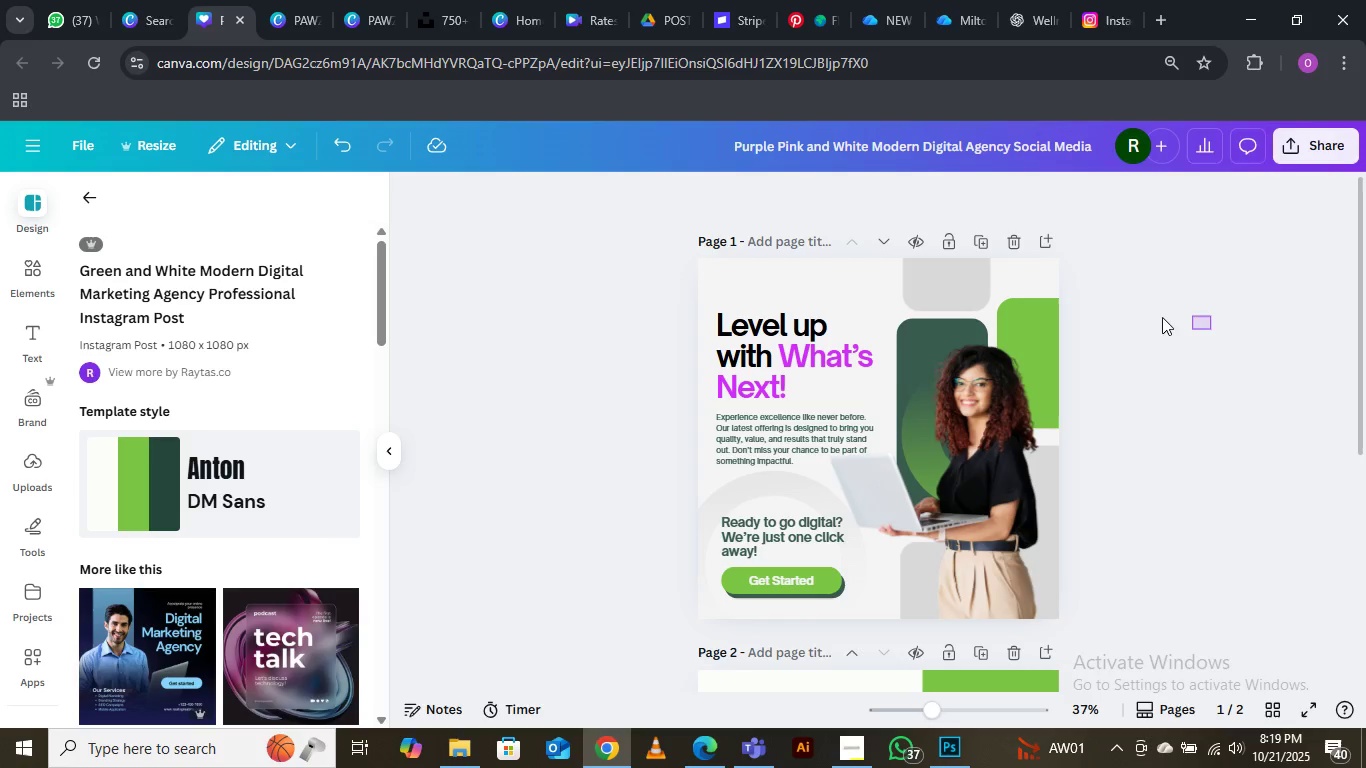 
left_click([1176, 291])
 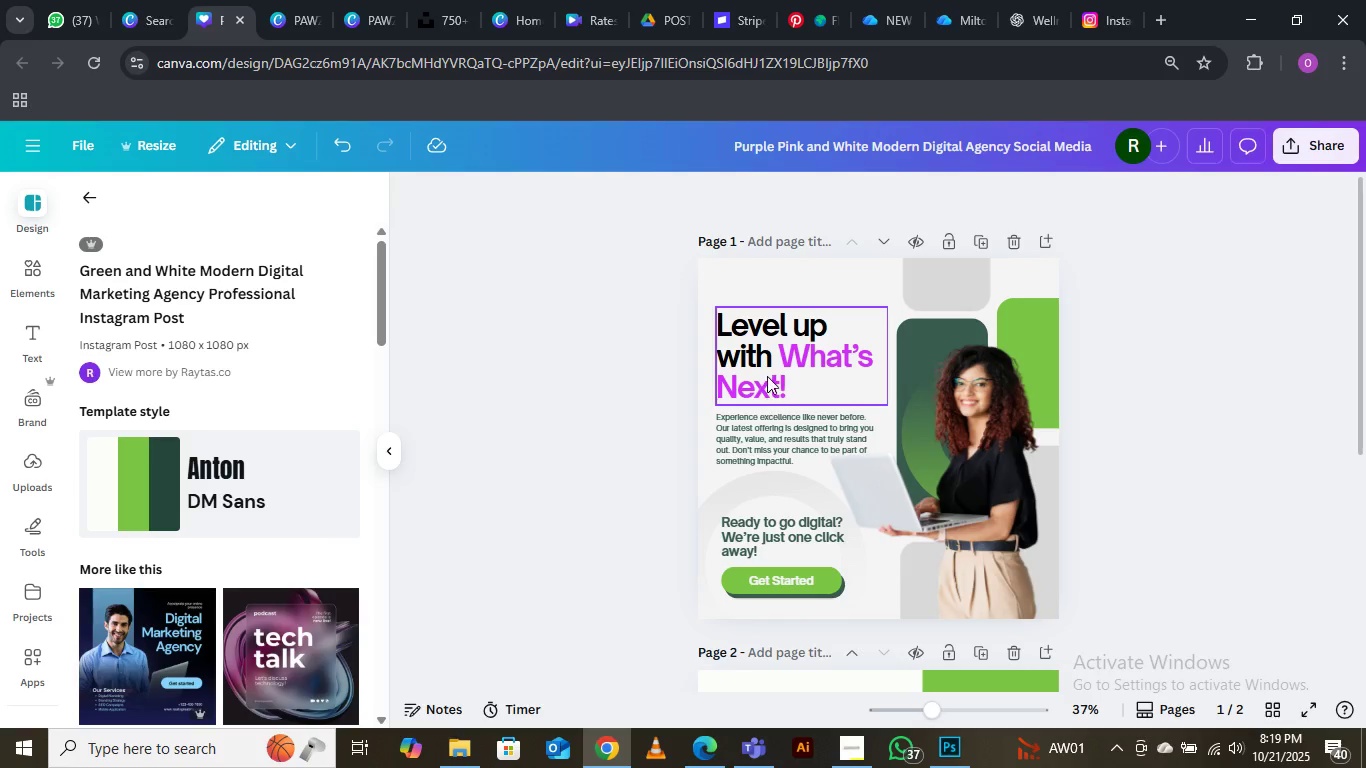 
left_click([767, 374])
 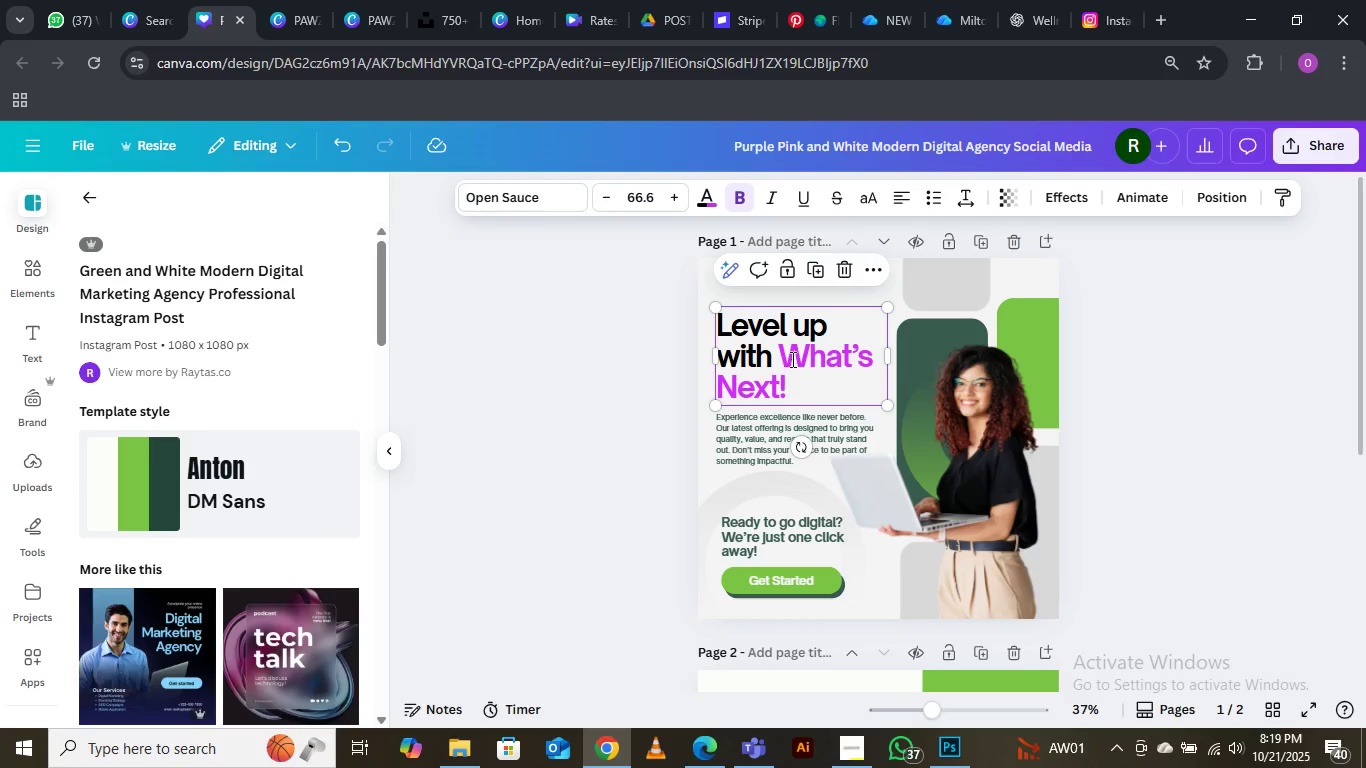 
double_click([791, 359])
 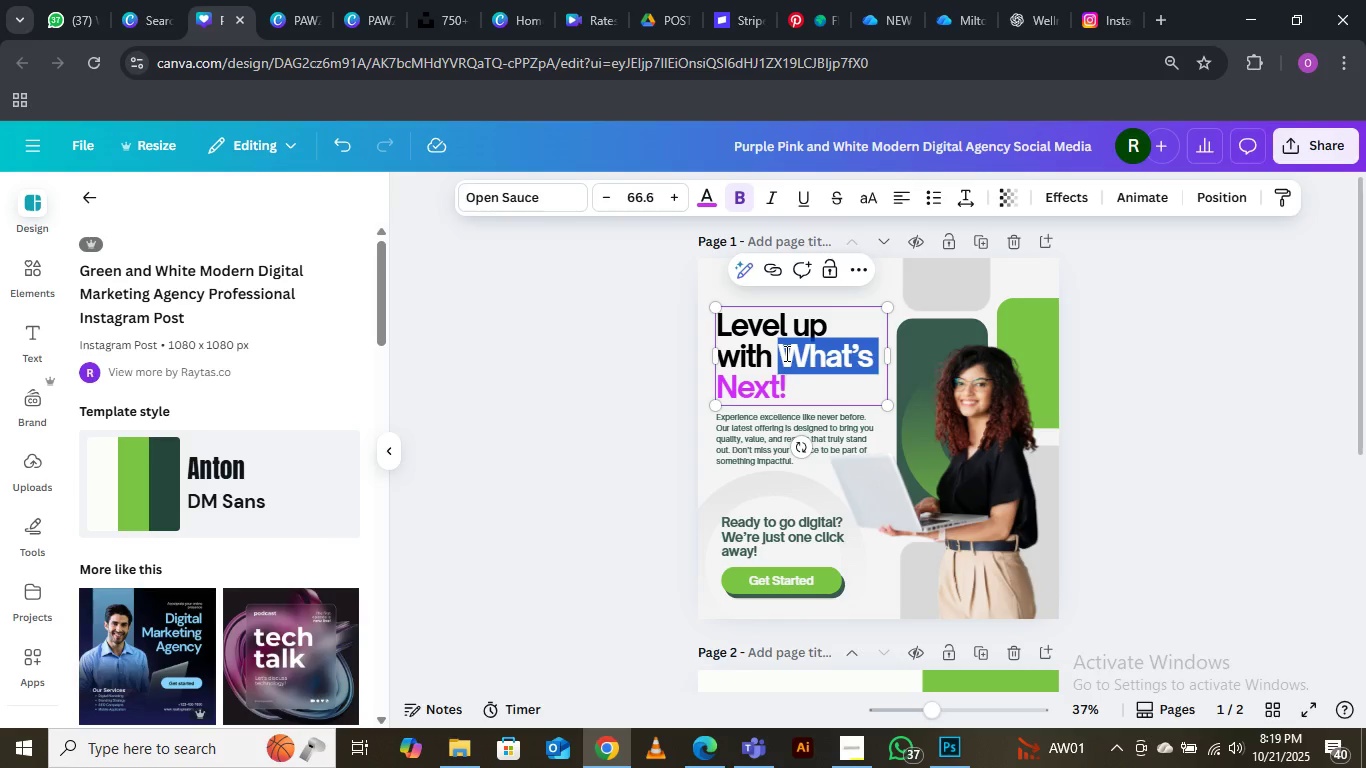 
left_click([785, 353])
 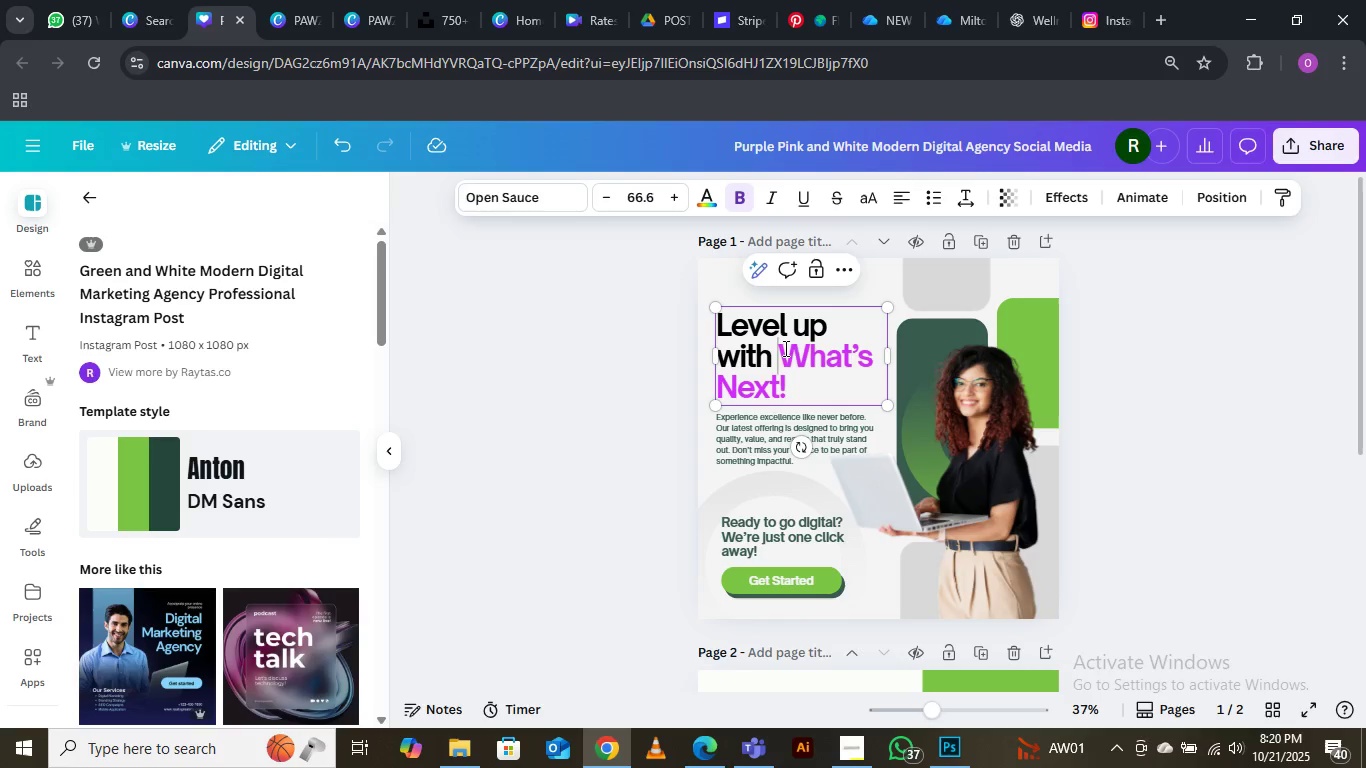 
left_click_drag(start_coordinate=[784, 348], to_coordinate=[795, 382])
 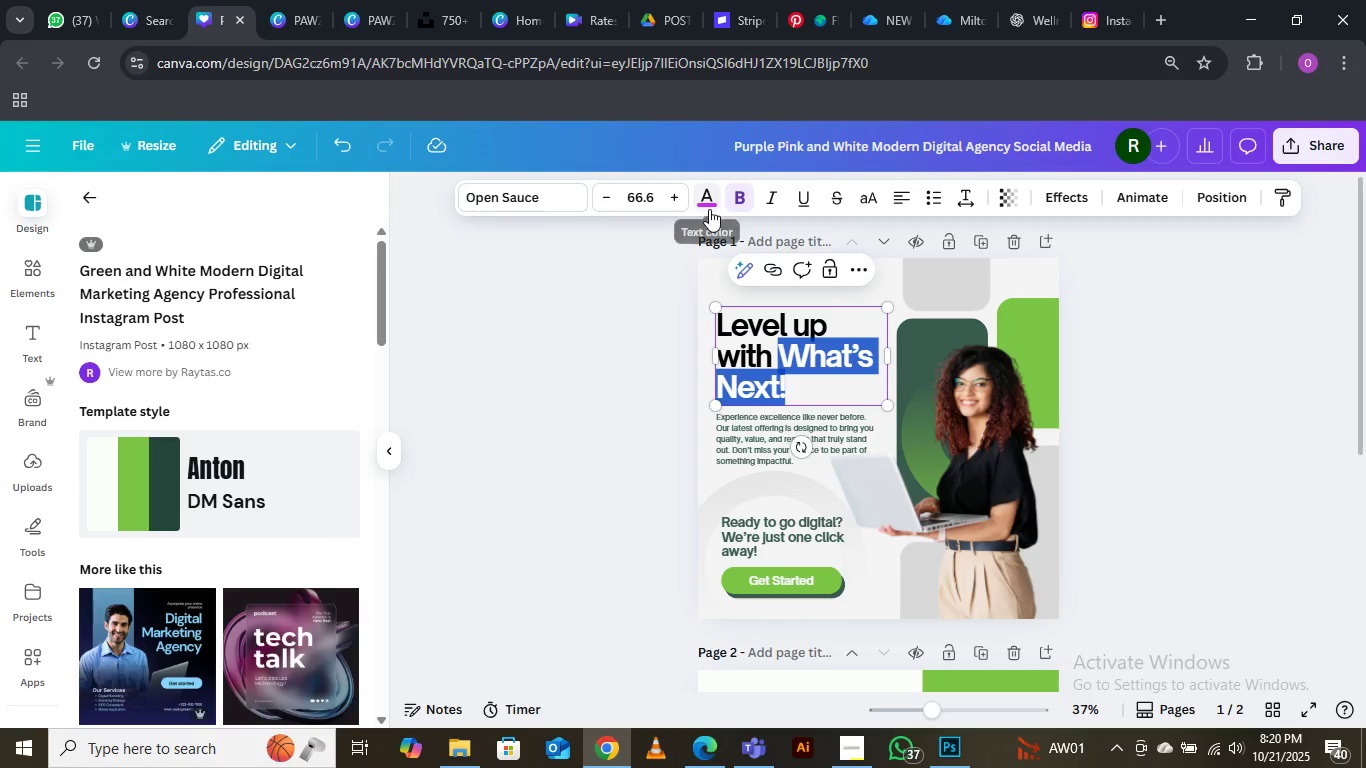 
left_click([709, 209])
 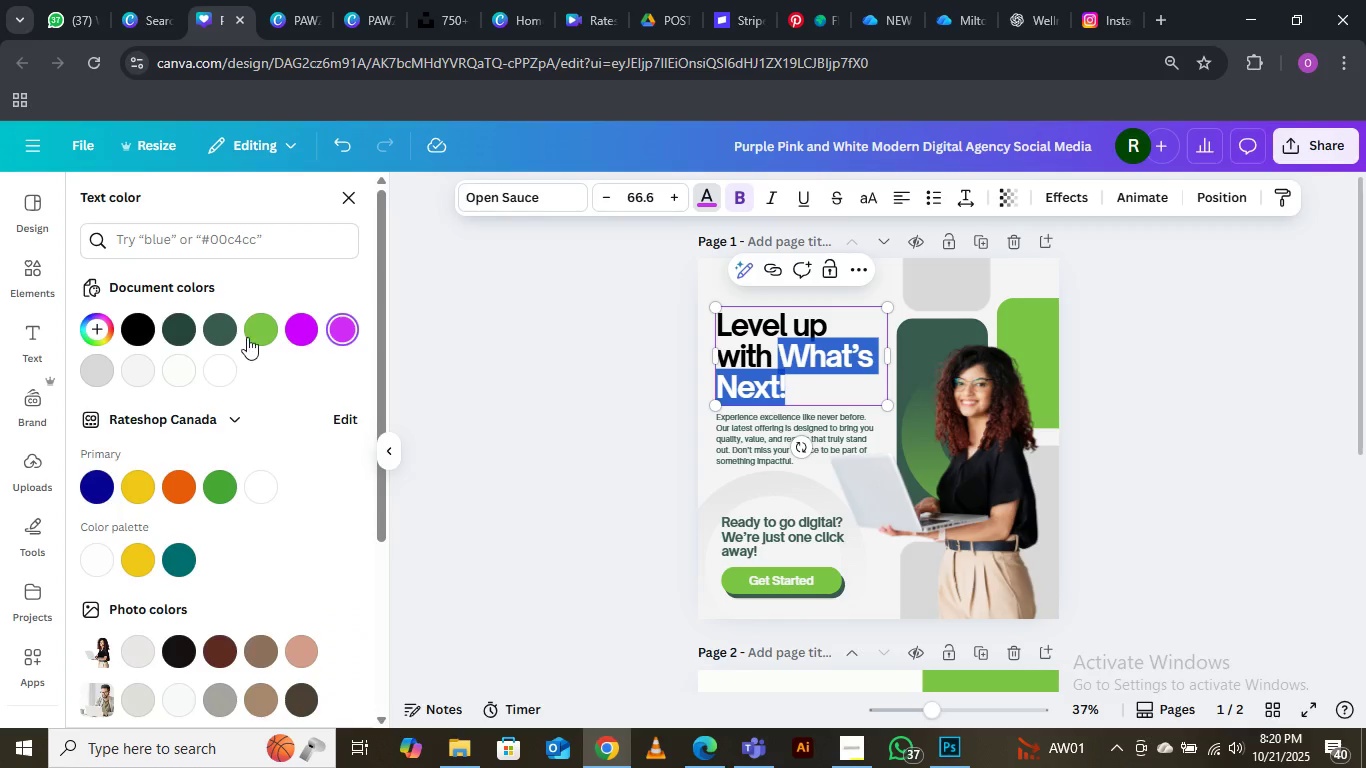 
left_click([247, 337])
 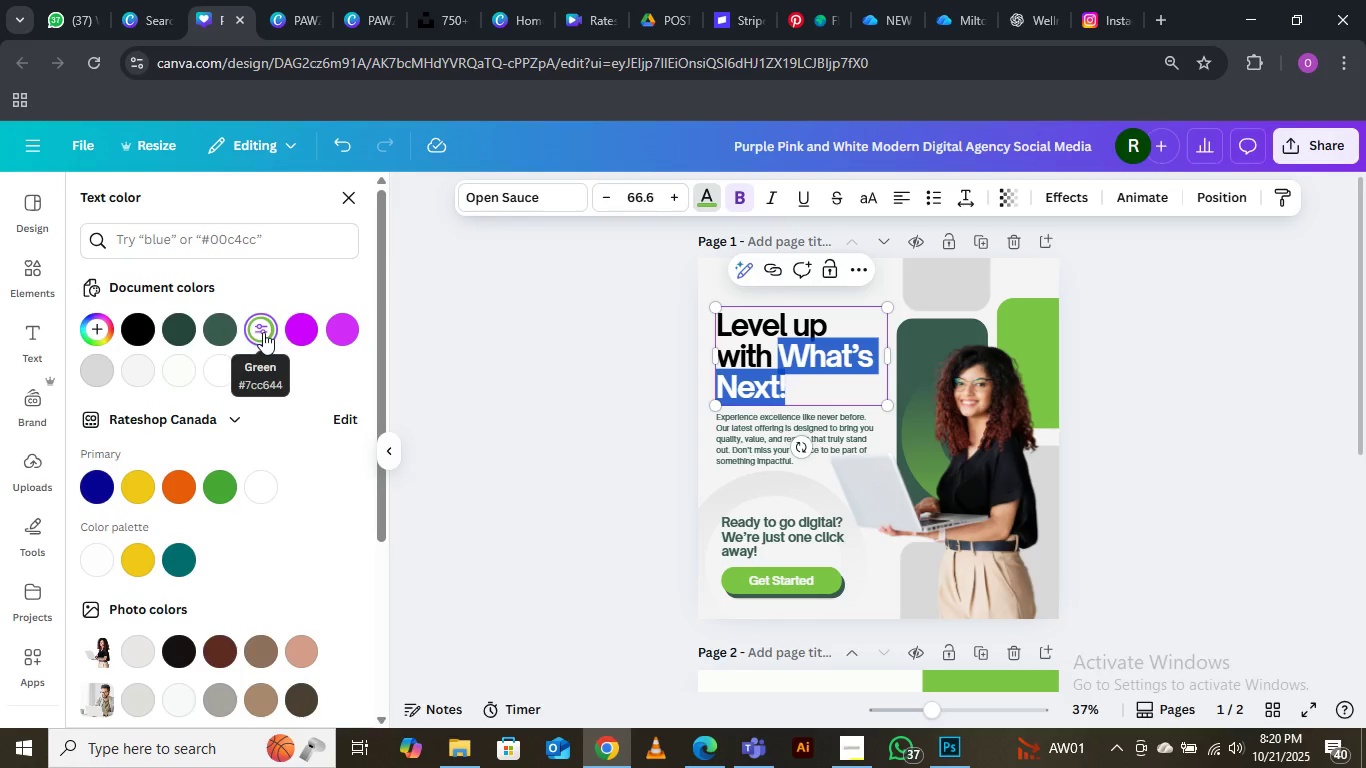 
left_click([263, 332])
 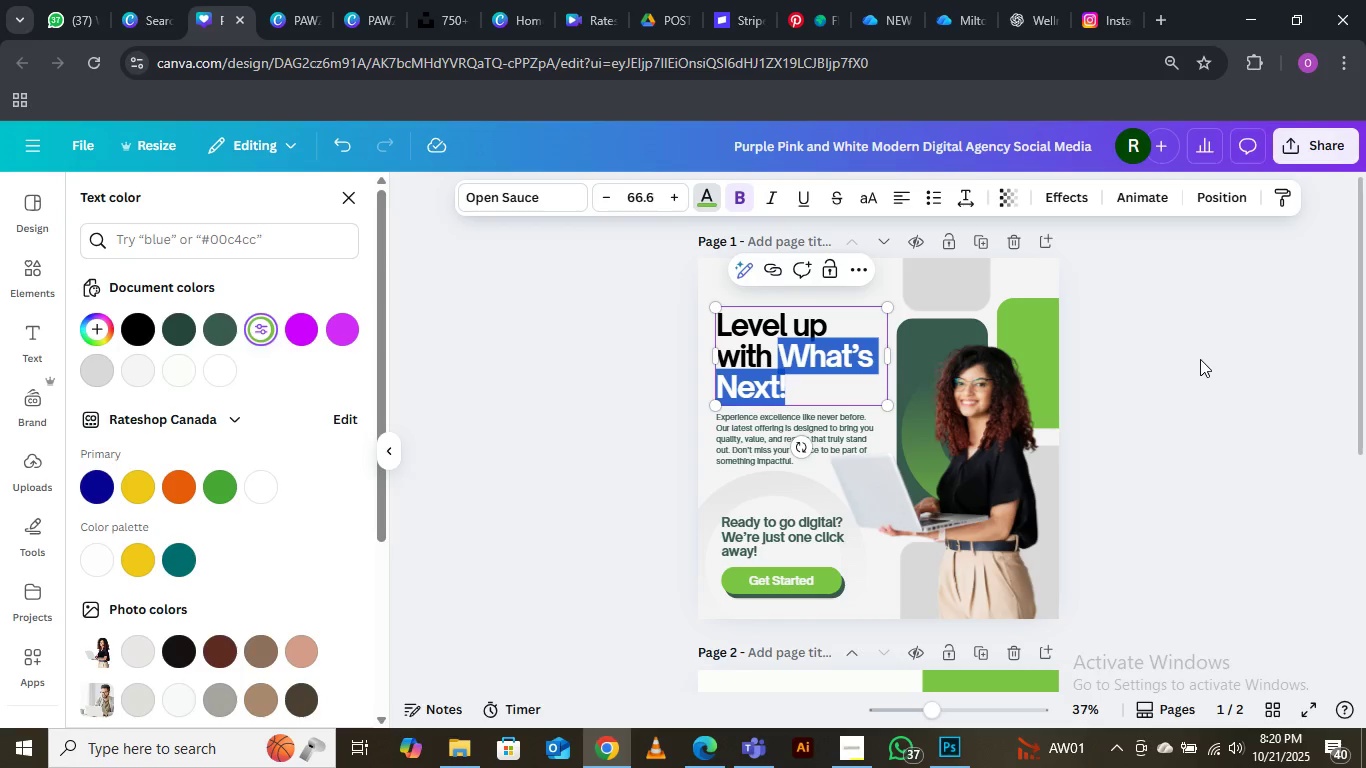 
left_click([1195, 354])
 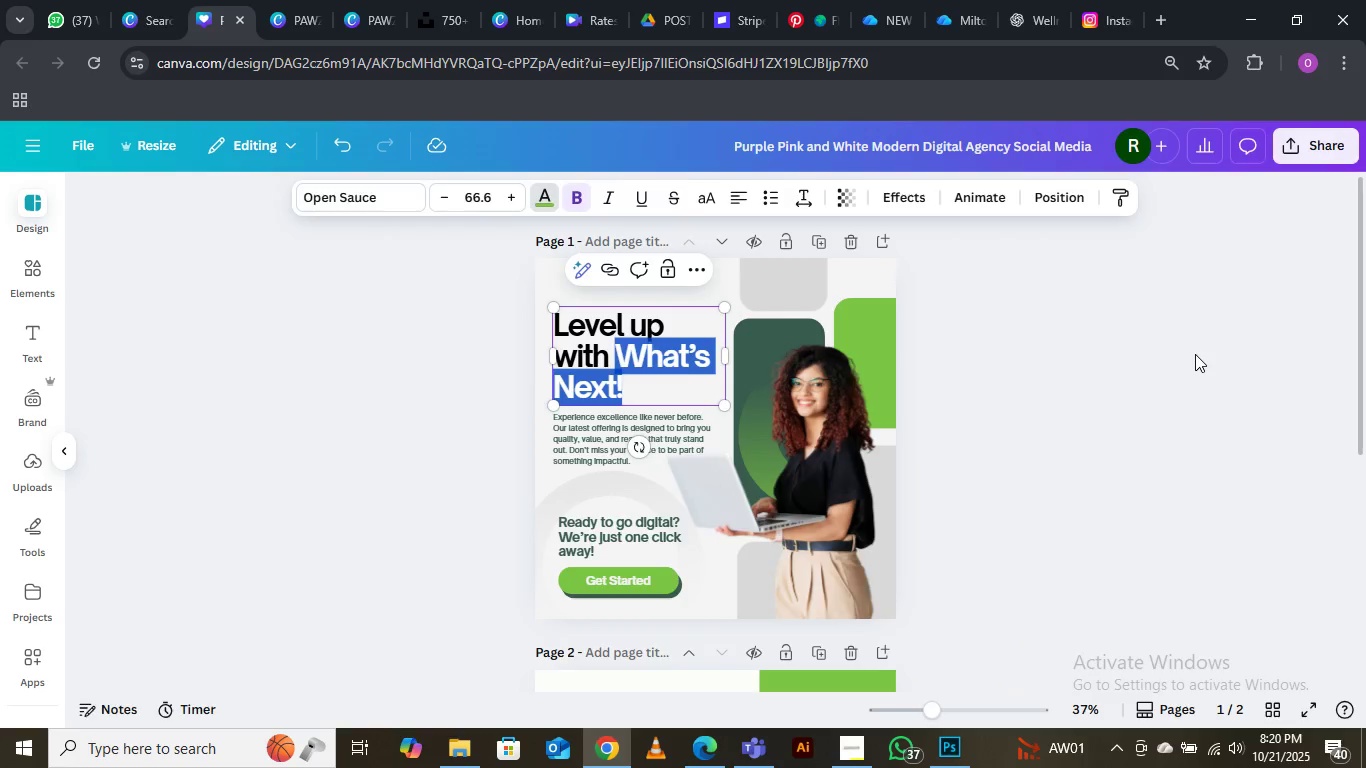 
left_click([1195, 354])
 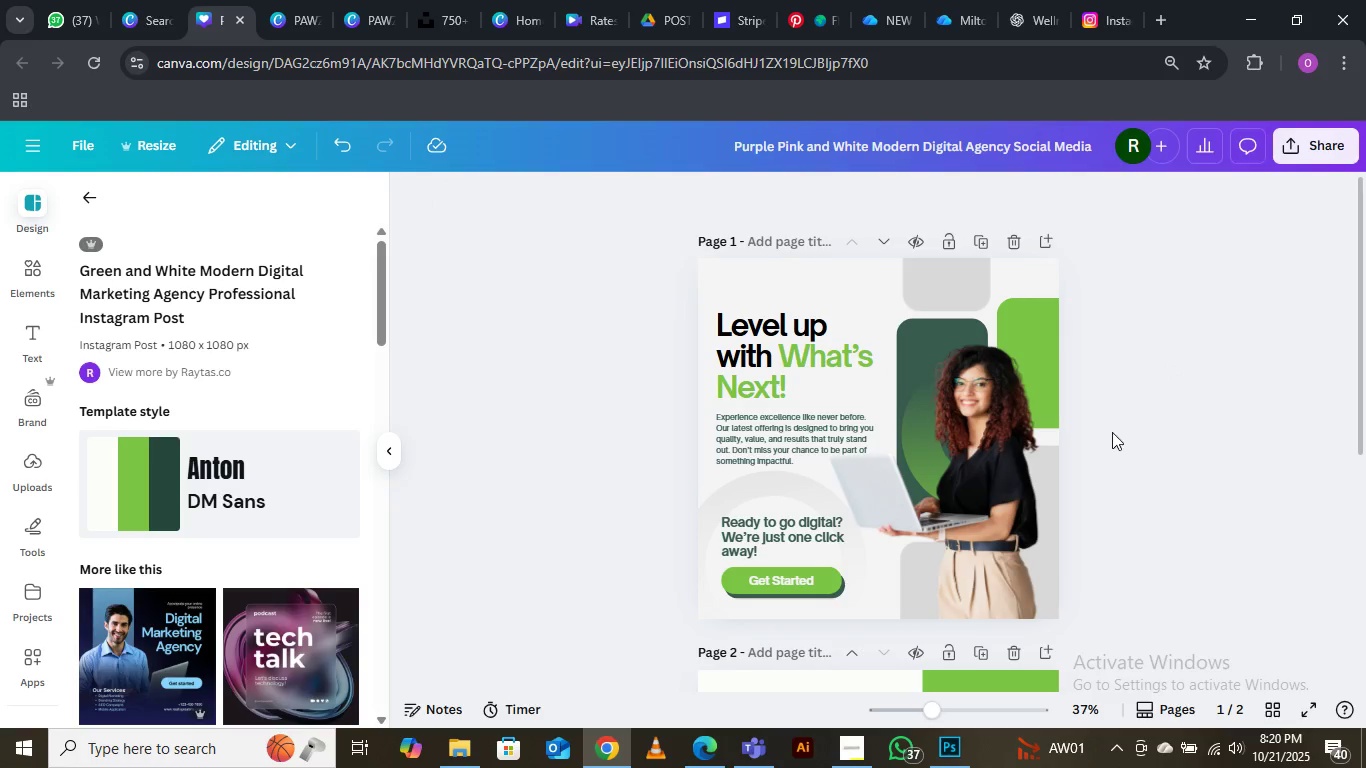 
scroll: coordinate [1145, 410], scroll_direction: down, amount: 4.0
 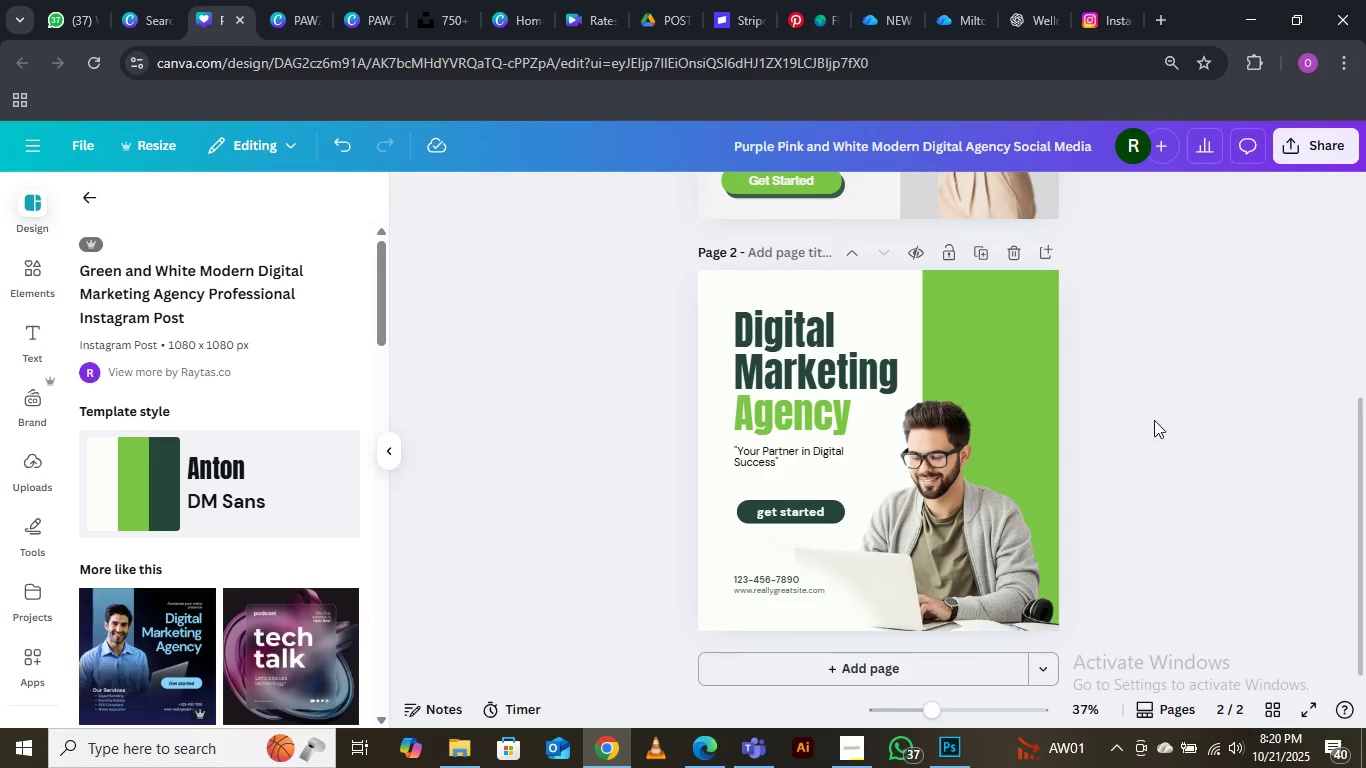 
scroll: coordinate [1154, 420], scroll_direction: up, amount: 2.0